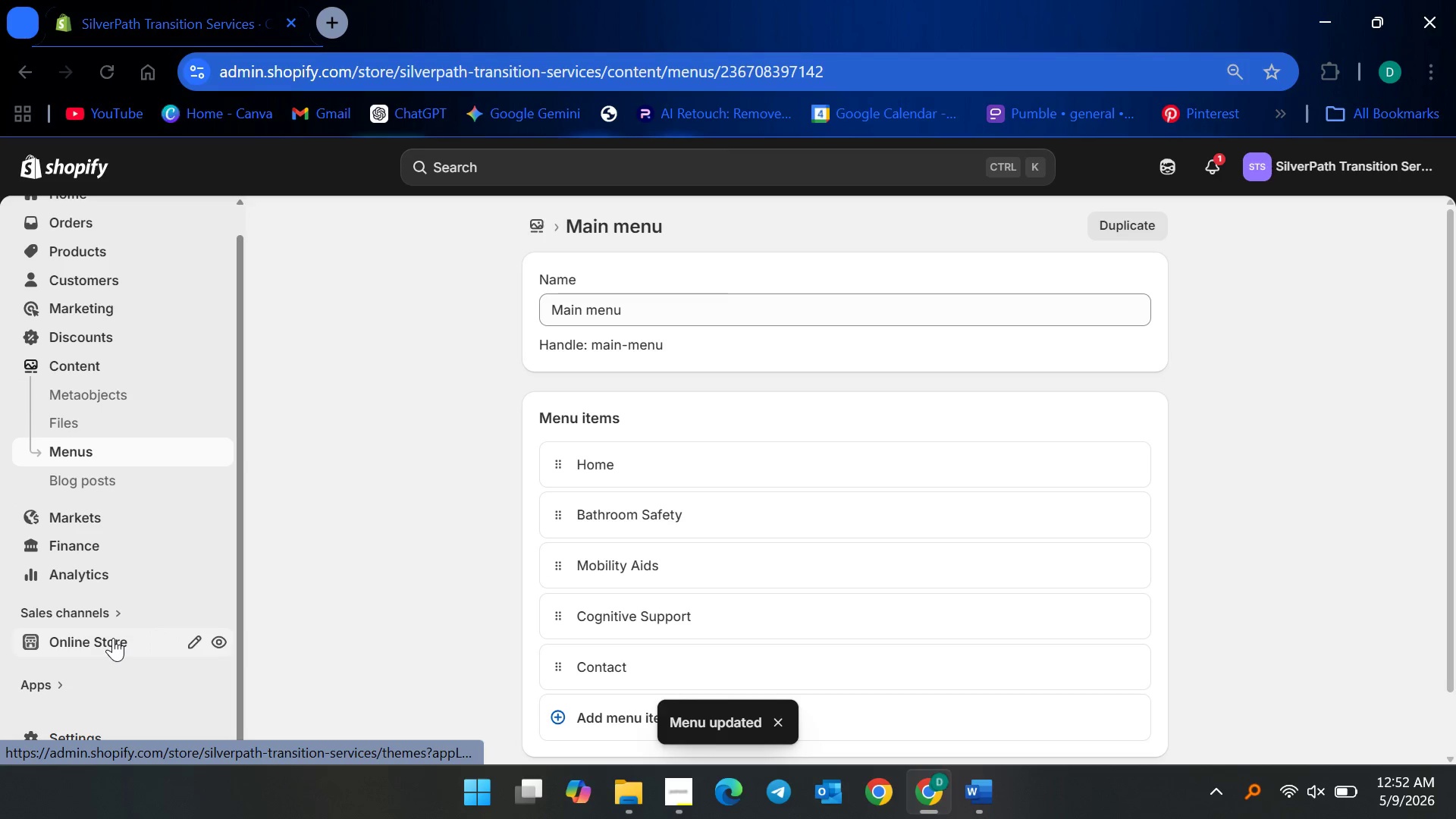 
left_click([113, 638])
 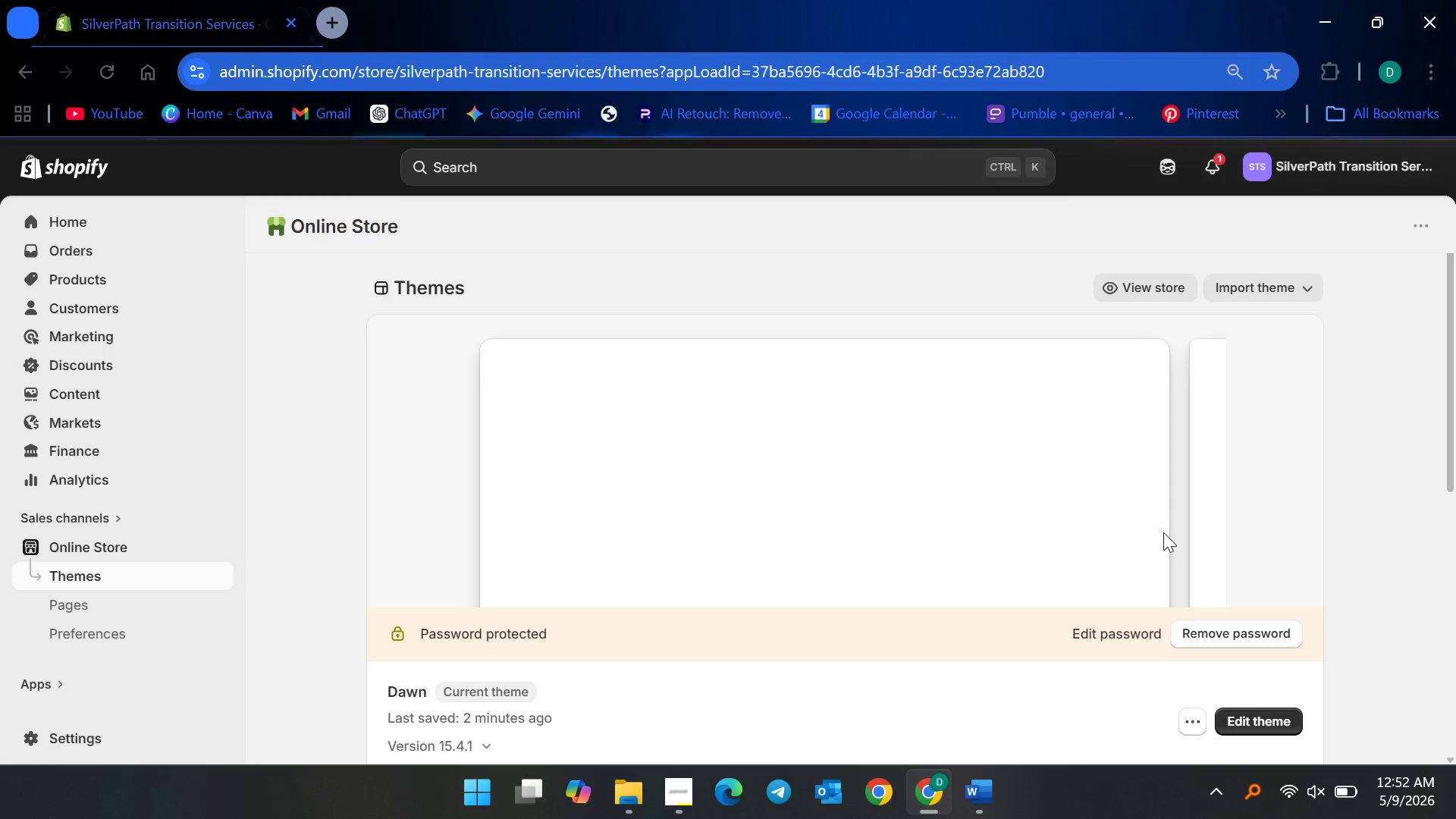 
wait(15.5)
 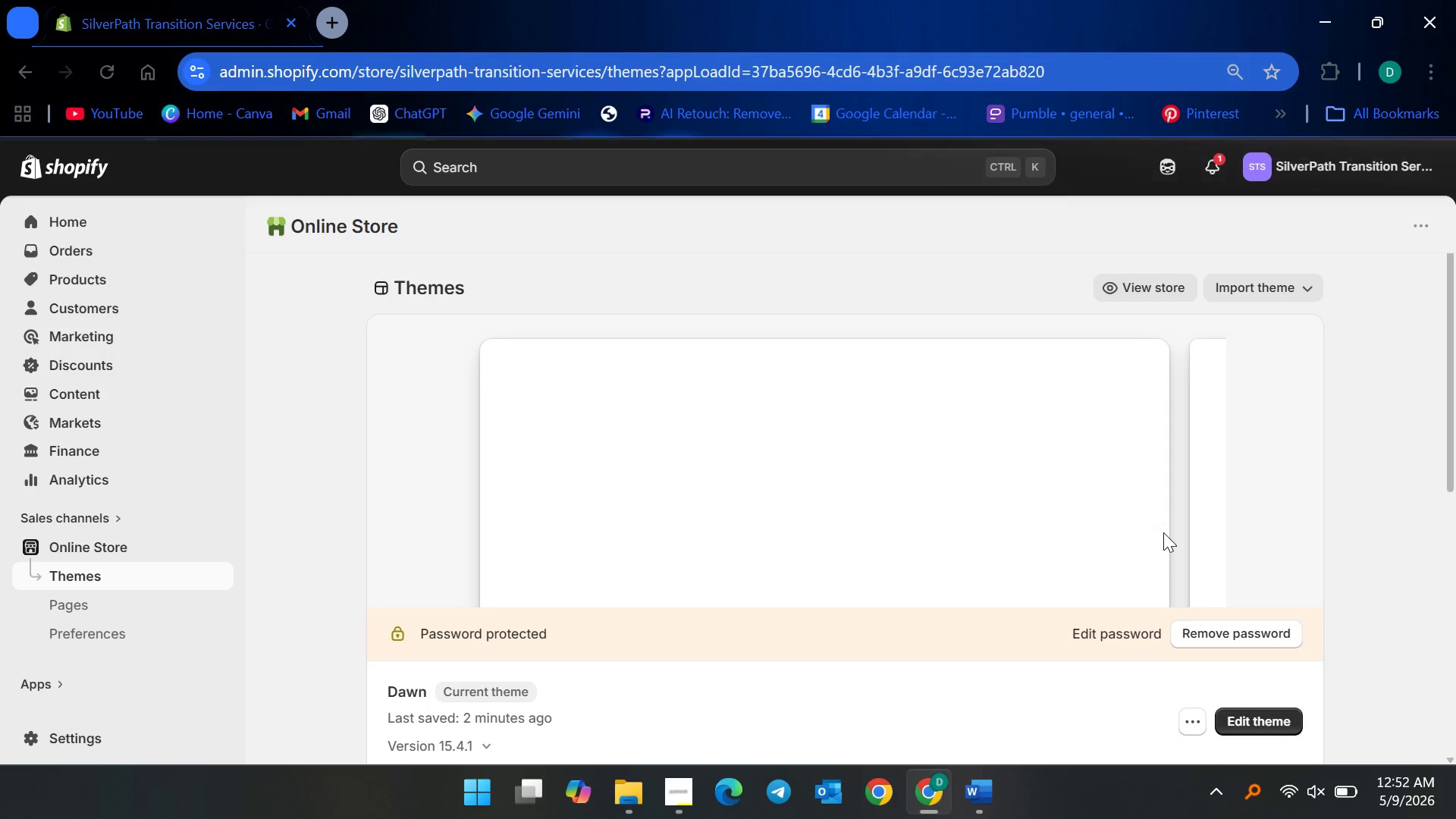 
left_click([1306, 809])
 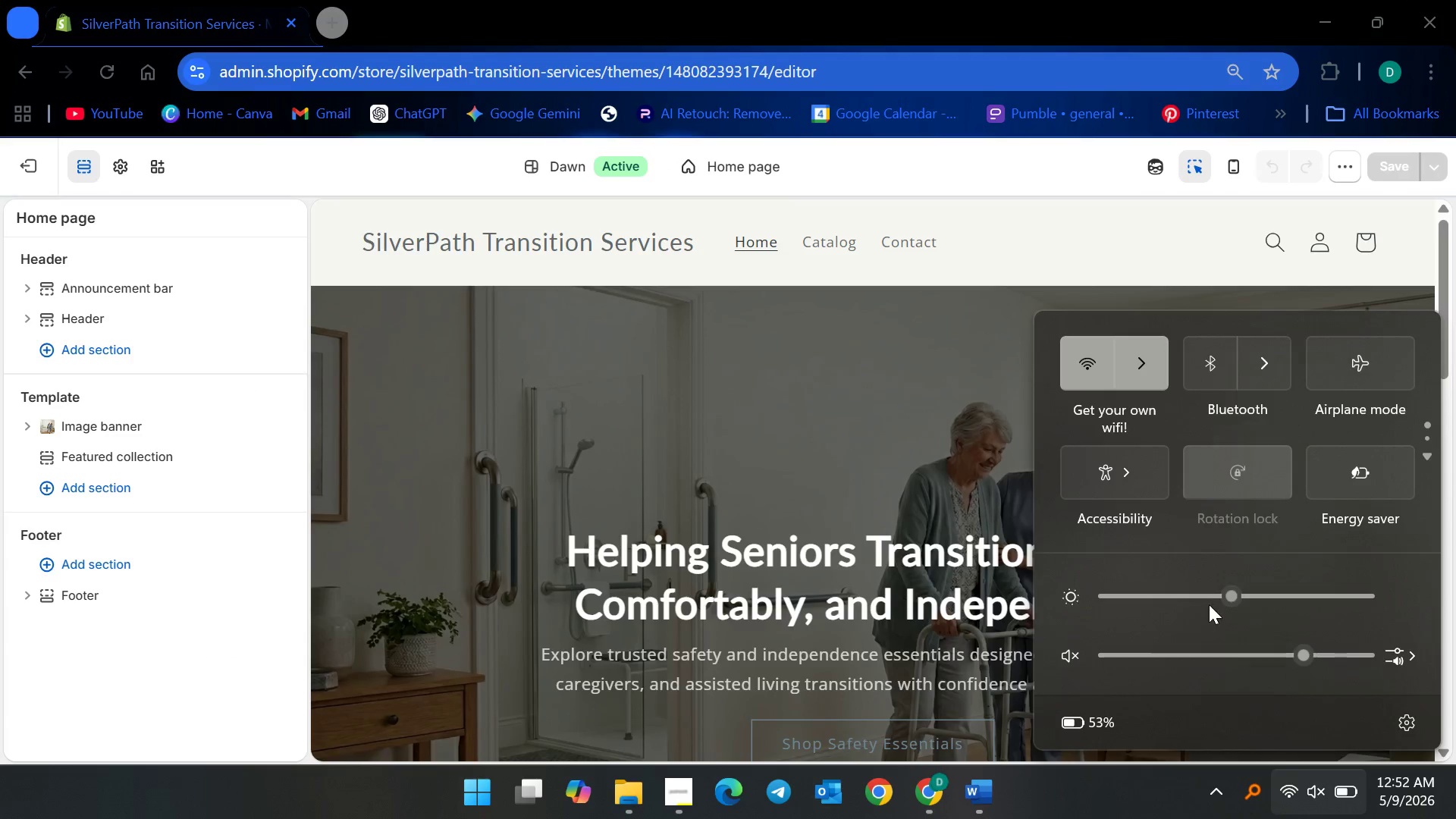 
left_click([1257, 599])
 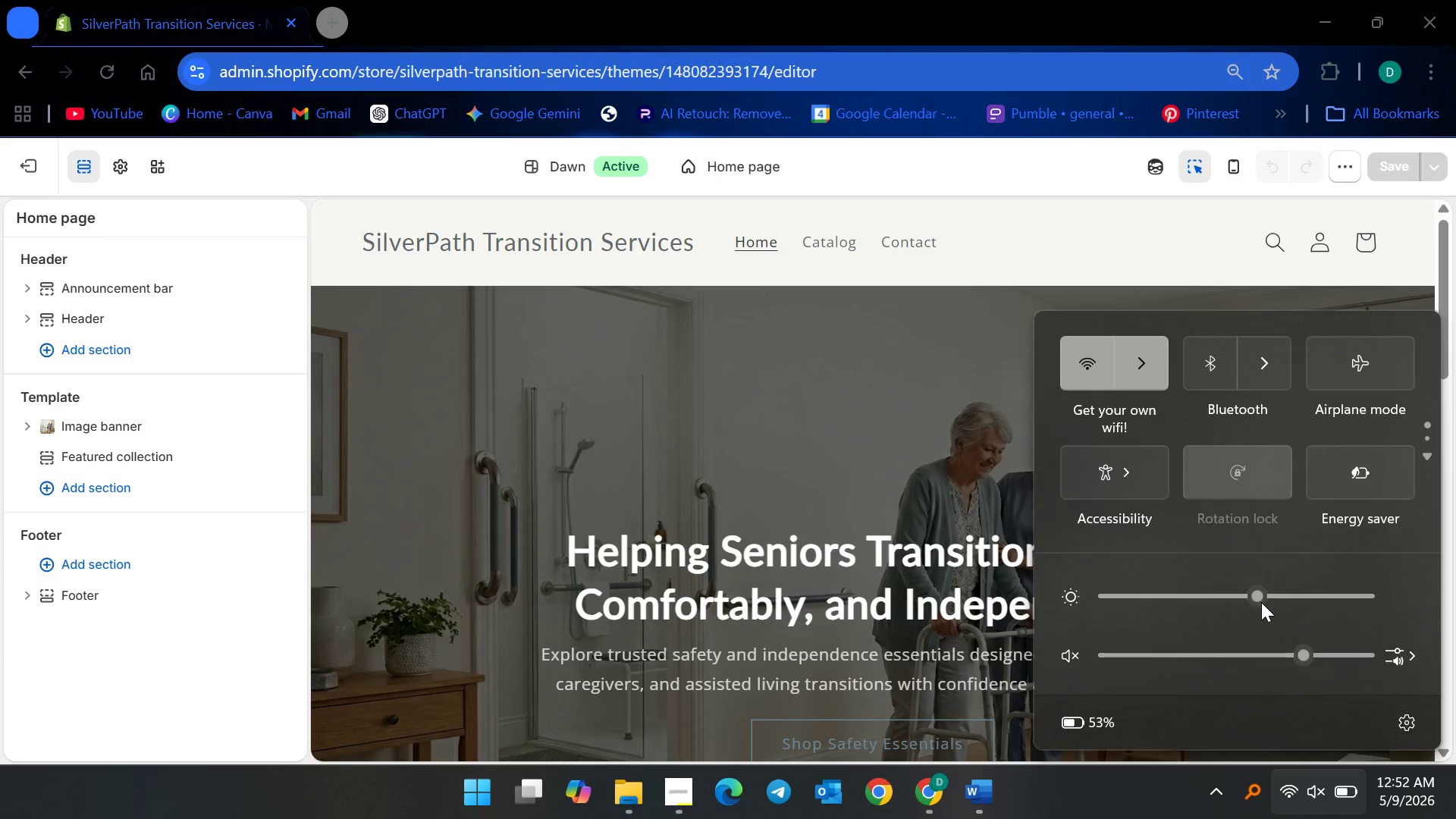 
left_click([1261, 602])
 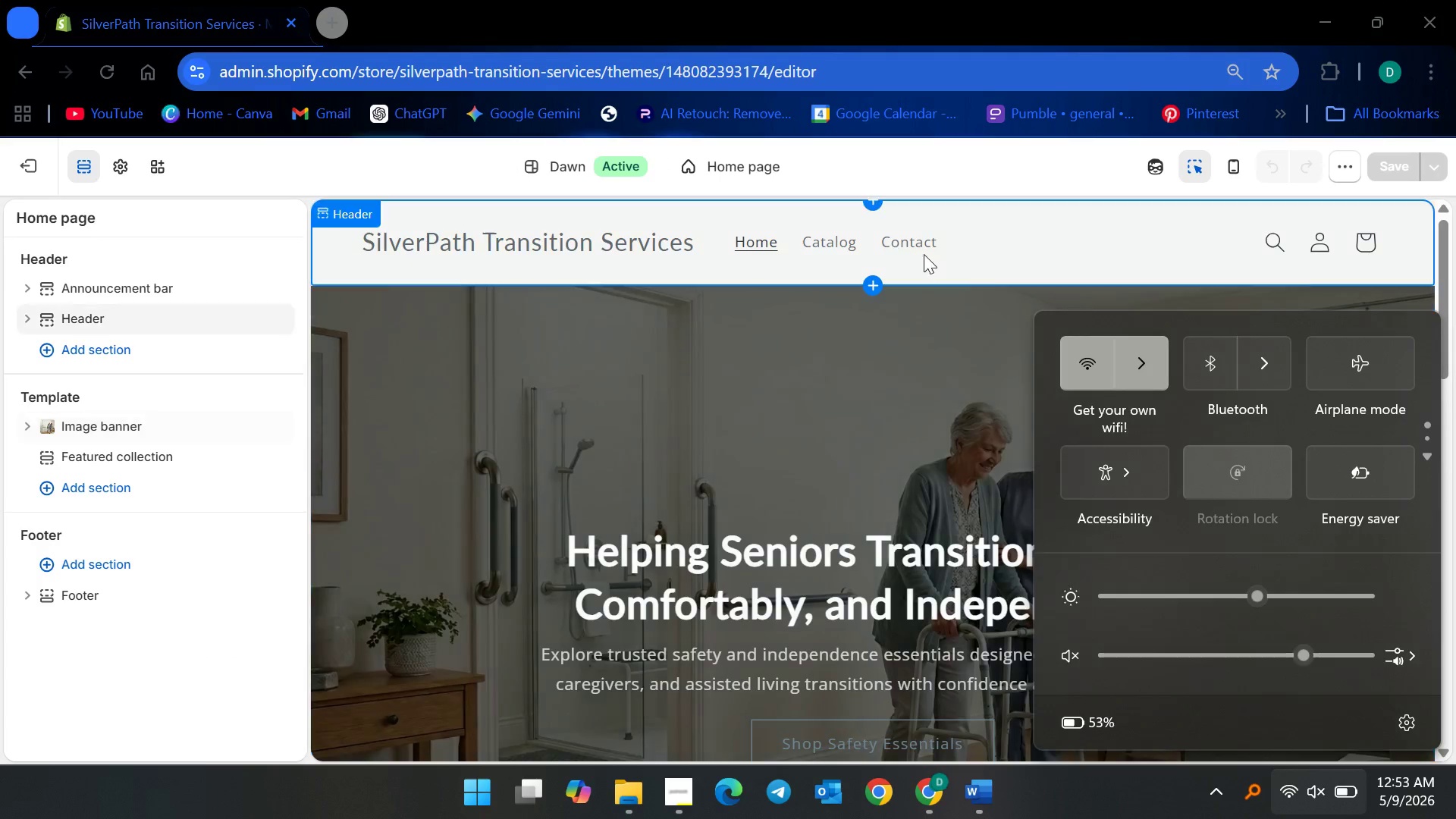 
left_click([1019, 261])
 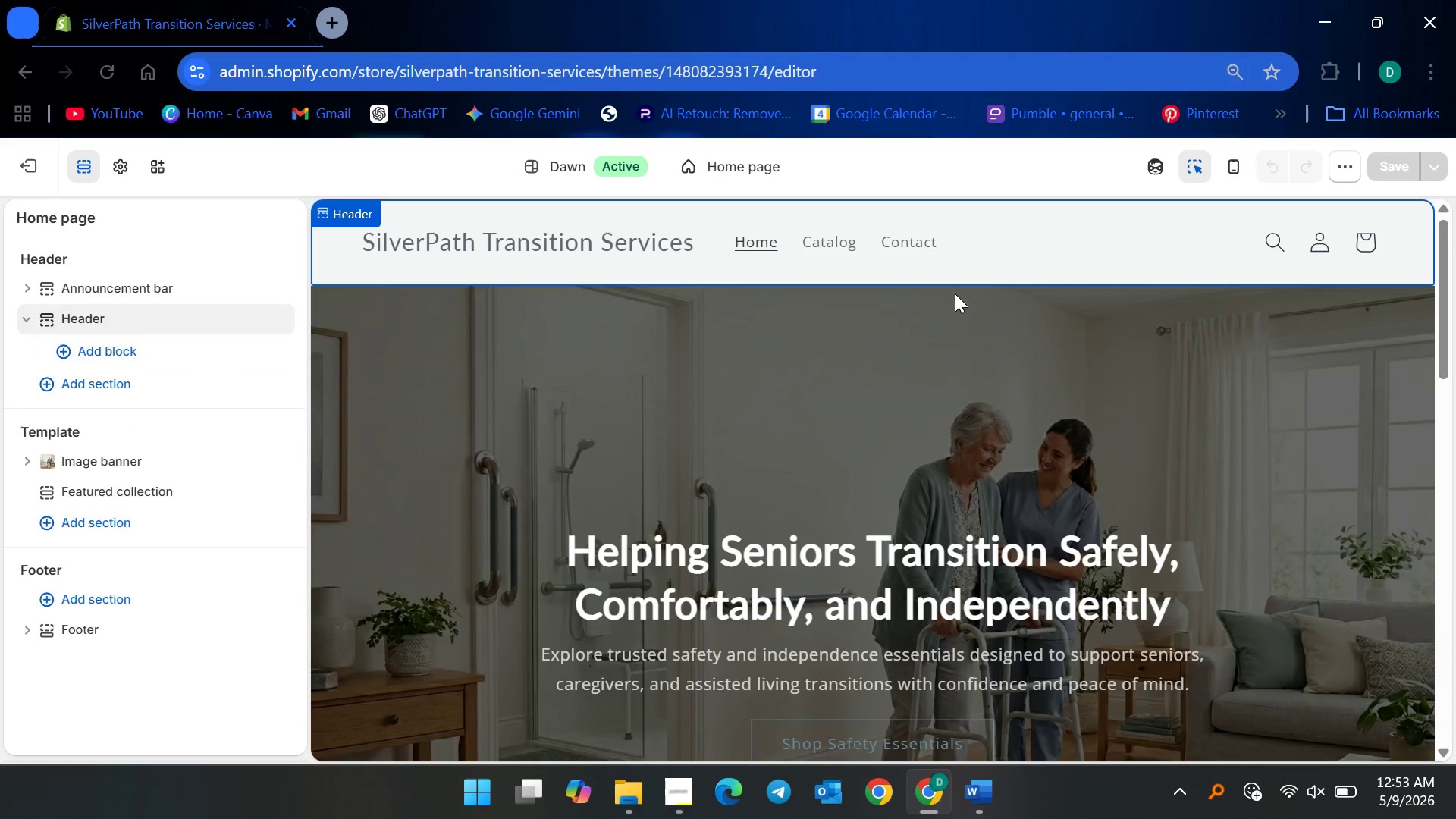 
scroll: coordinate [950, 420], scroll_direction: down, amount: 5.0
 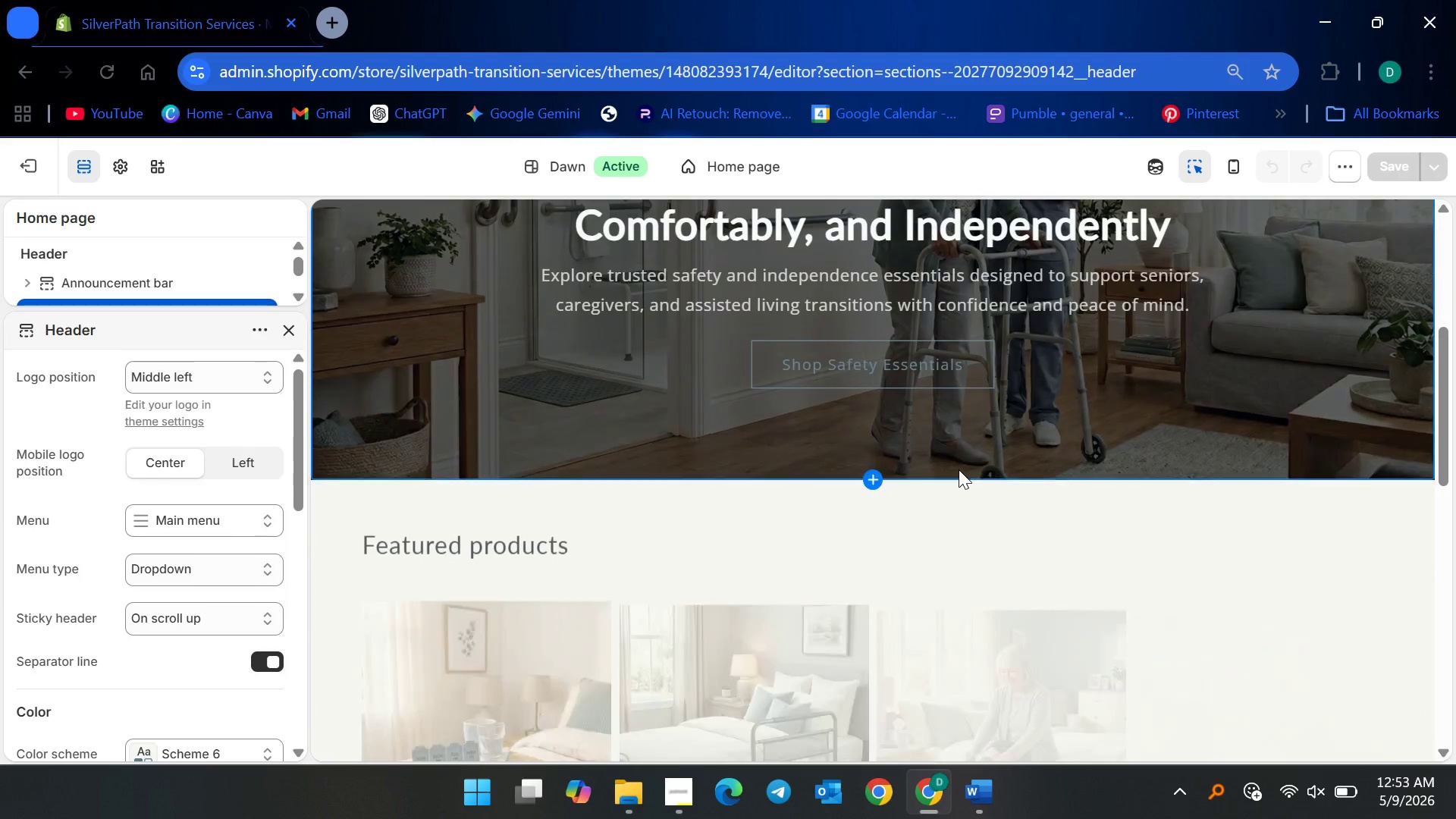 
scroll: coordinate [974, 486], scroll_direction: up, amount: 5.0
 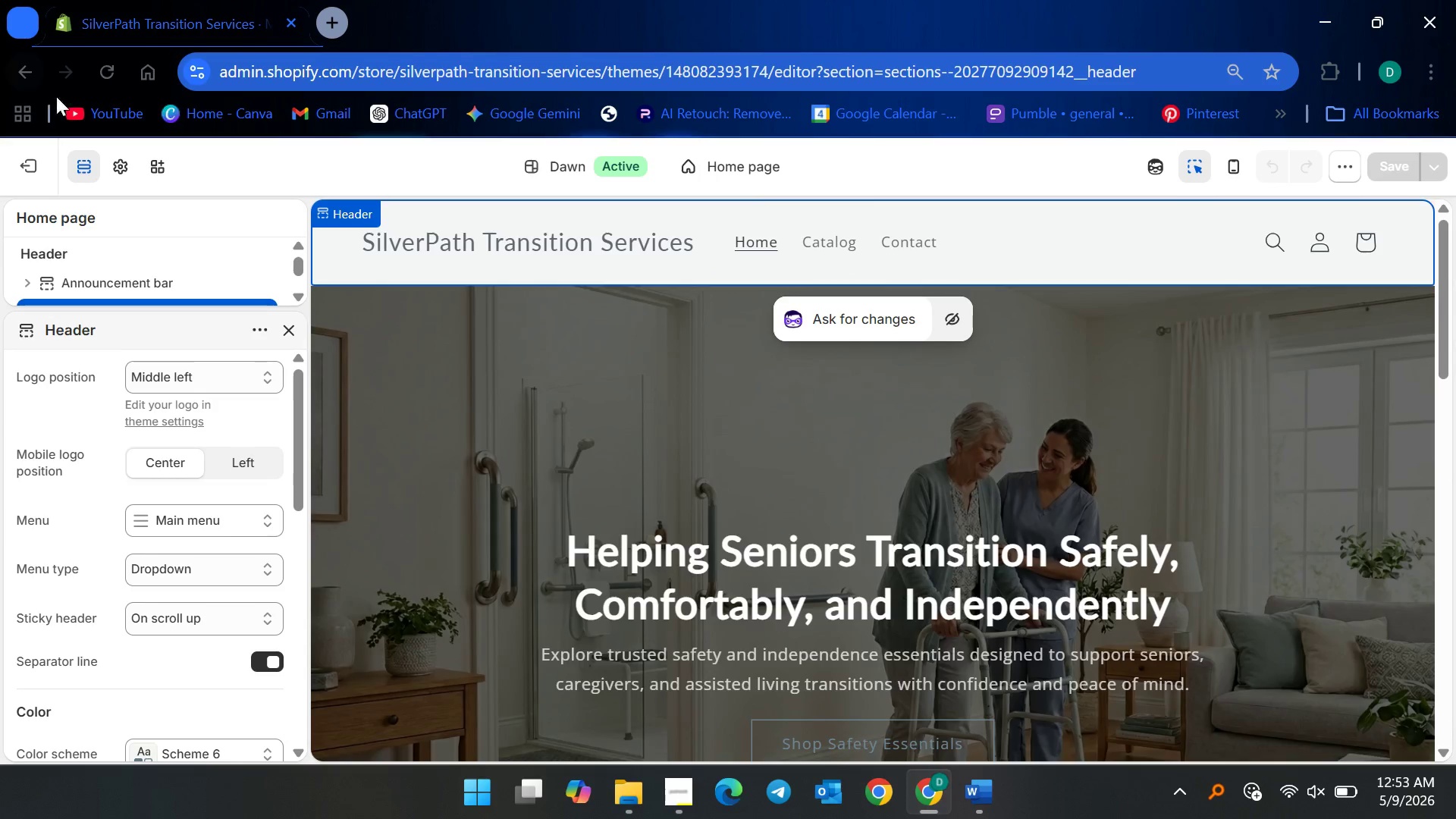 
left_click([103, 83])
 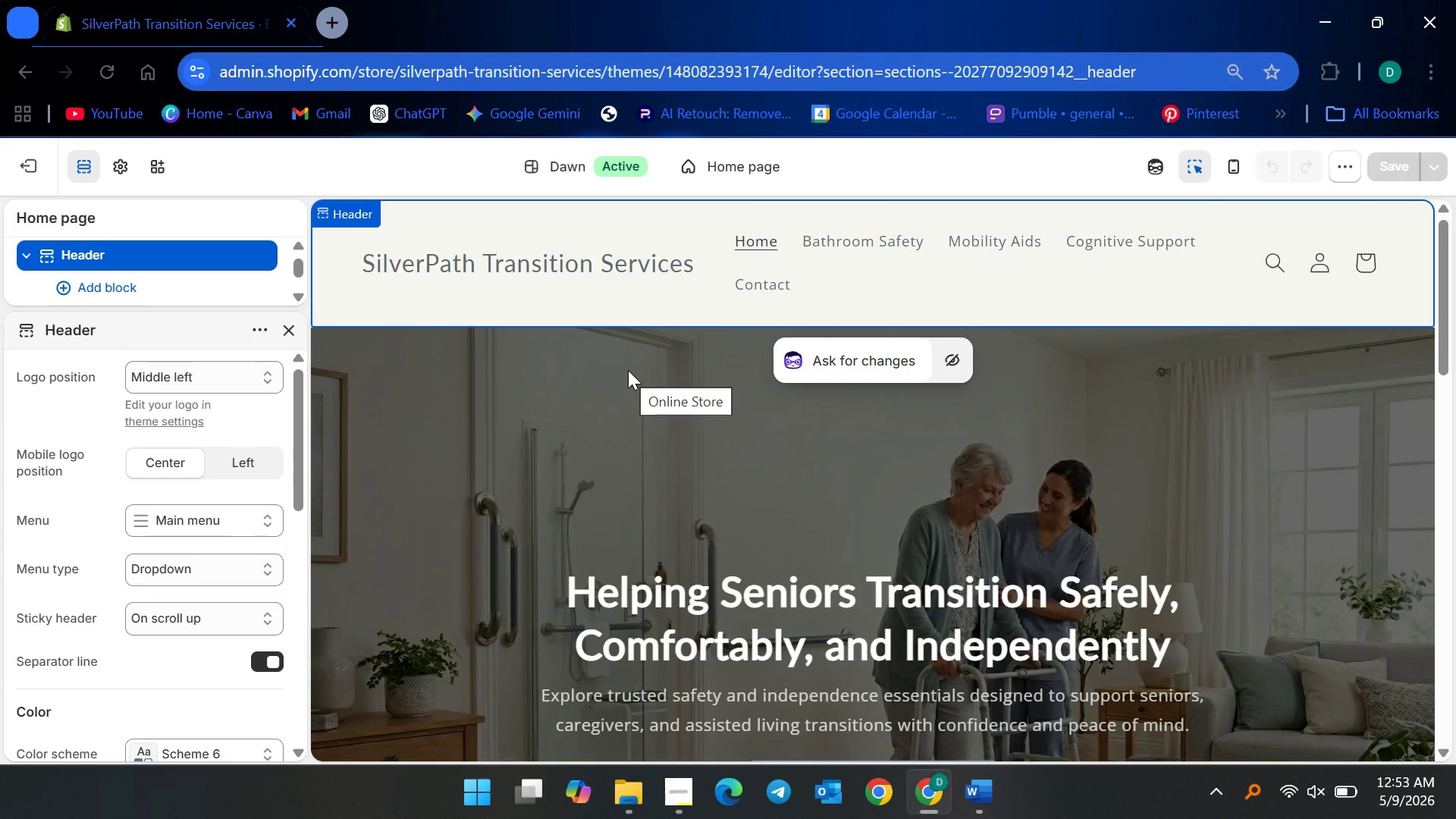 
wait(26.8)
 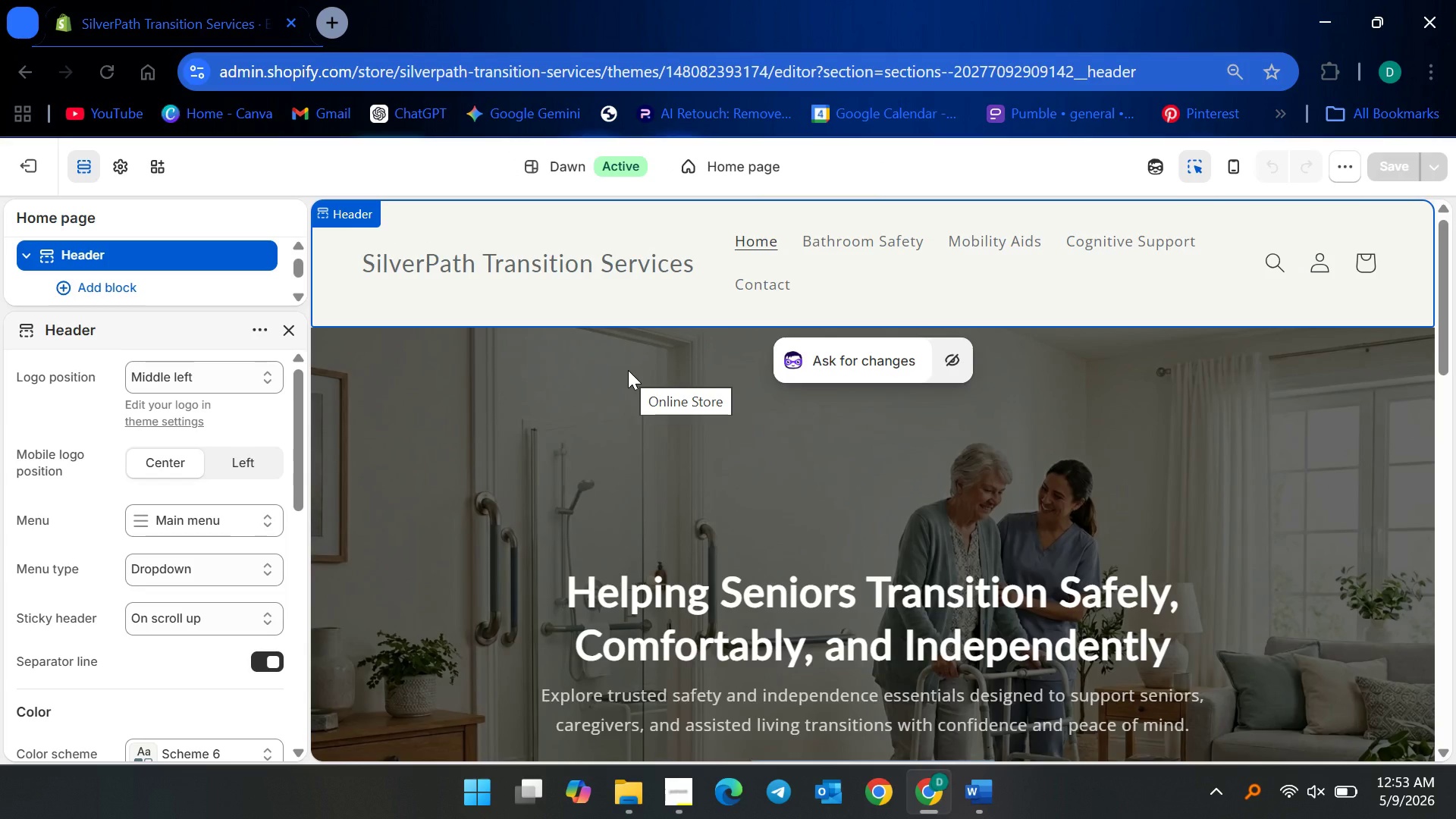 
left_click([659, 260])
 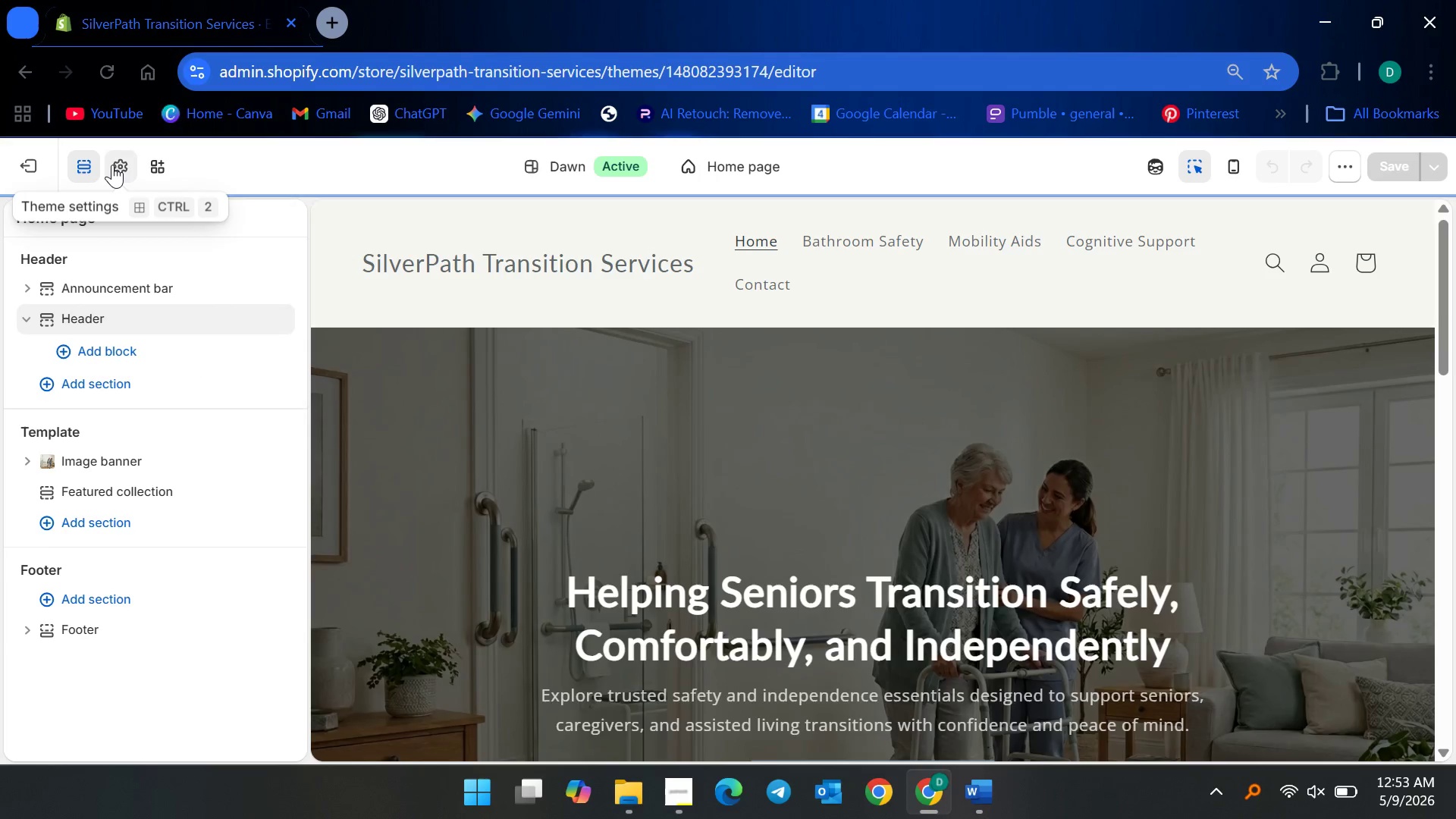 
left_click([112, 165])
 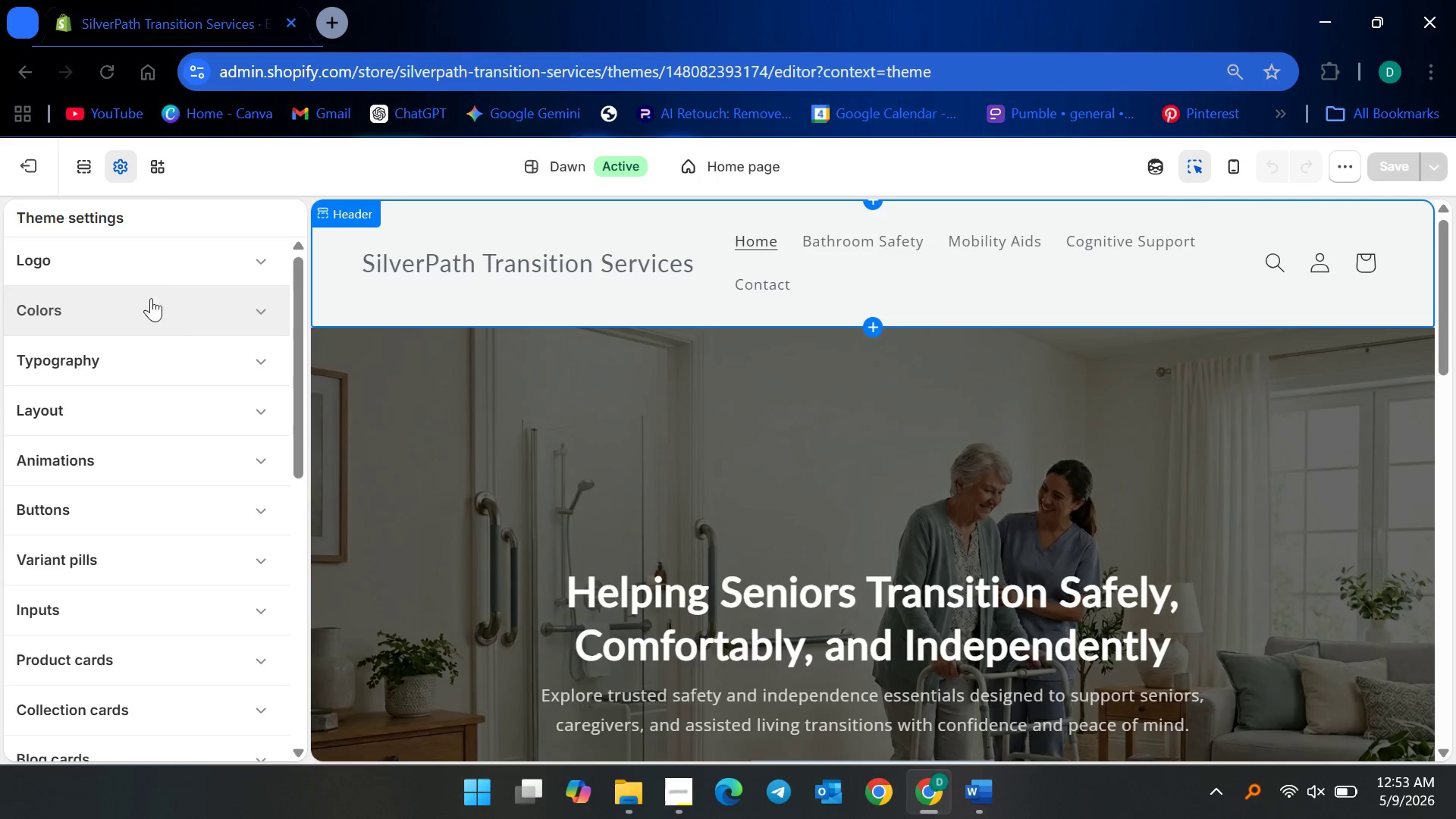 
left_click([177, 253])
 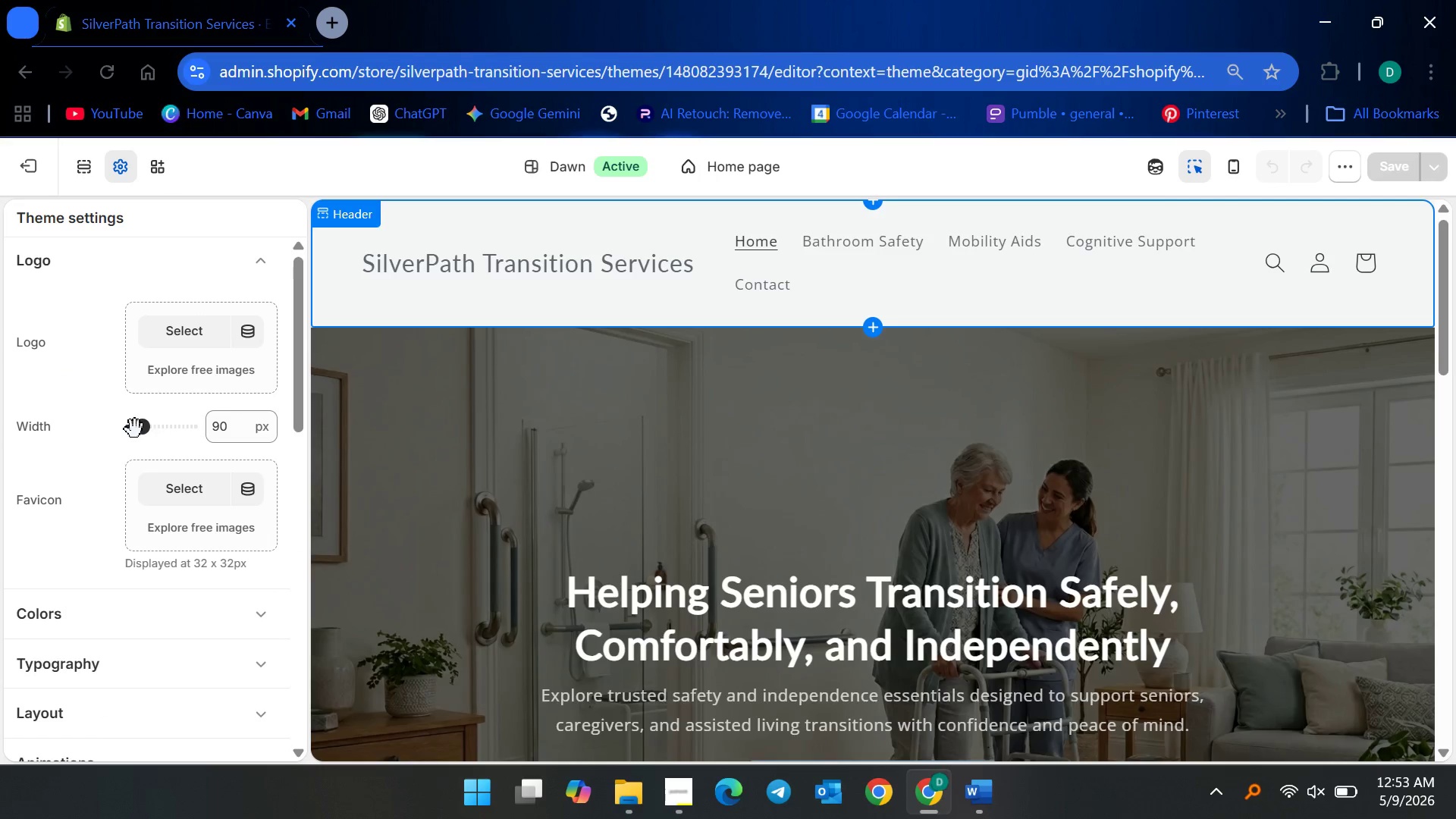 
left_click_drag(start_coordinate=[140, 428], to_coordinate=[130, 428])
 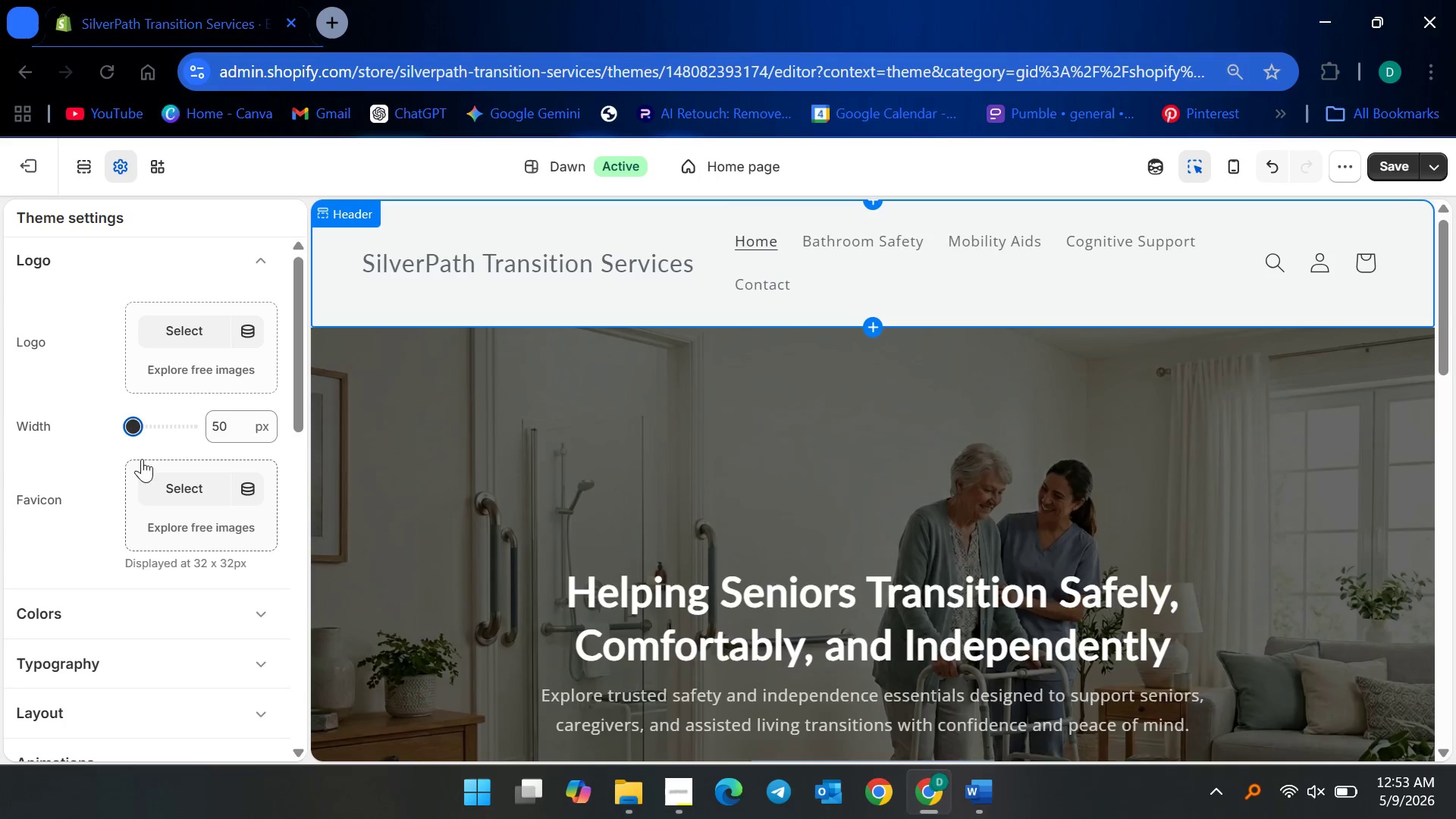 
wait(5.31)
 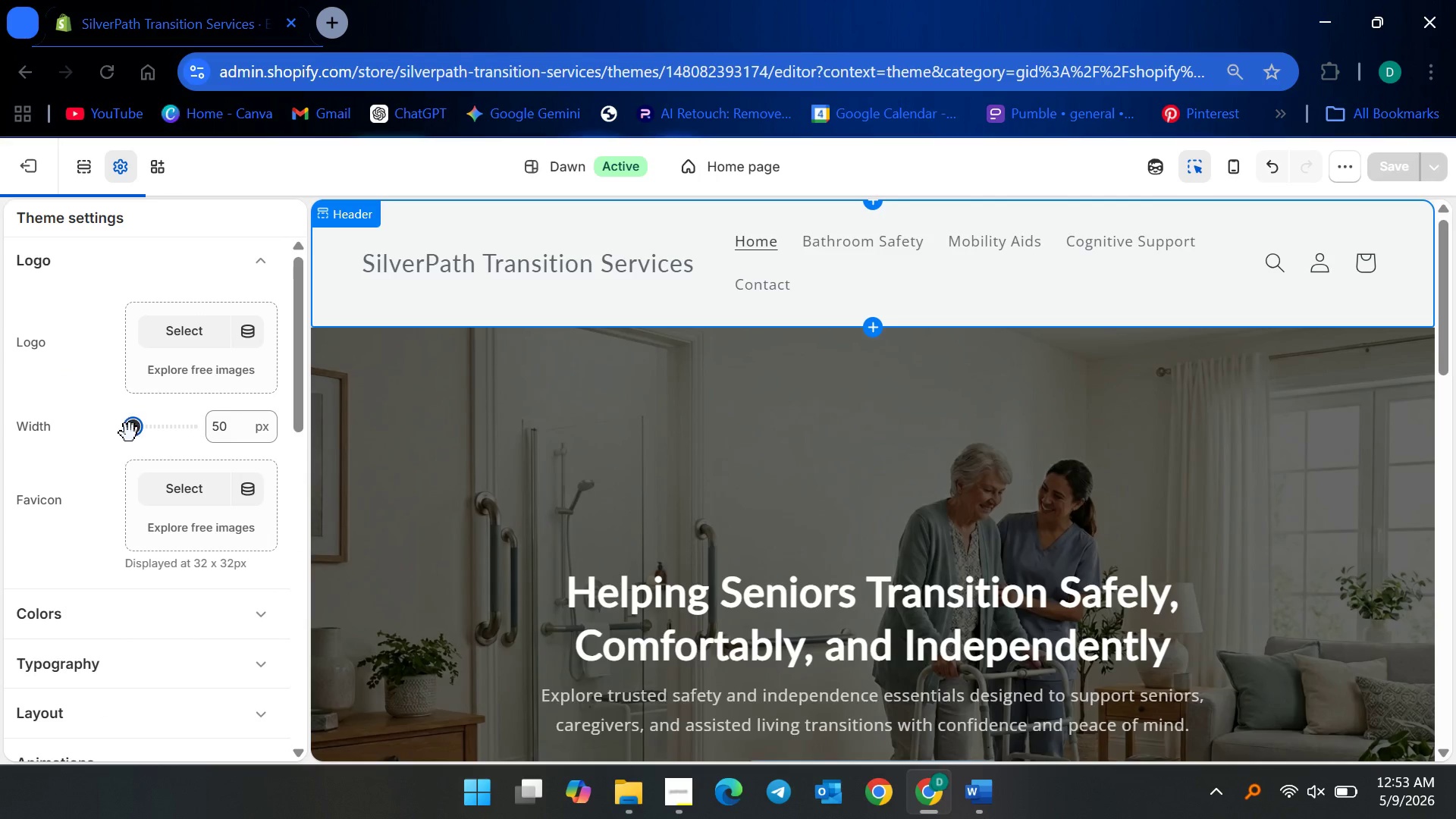 
left_click_drag(start_coordinate=[130, 425], to_coordinate=[85, 431])
 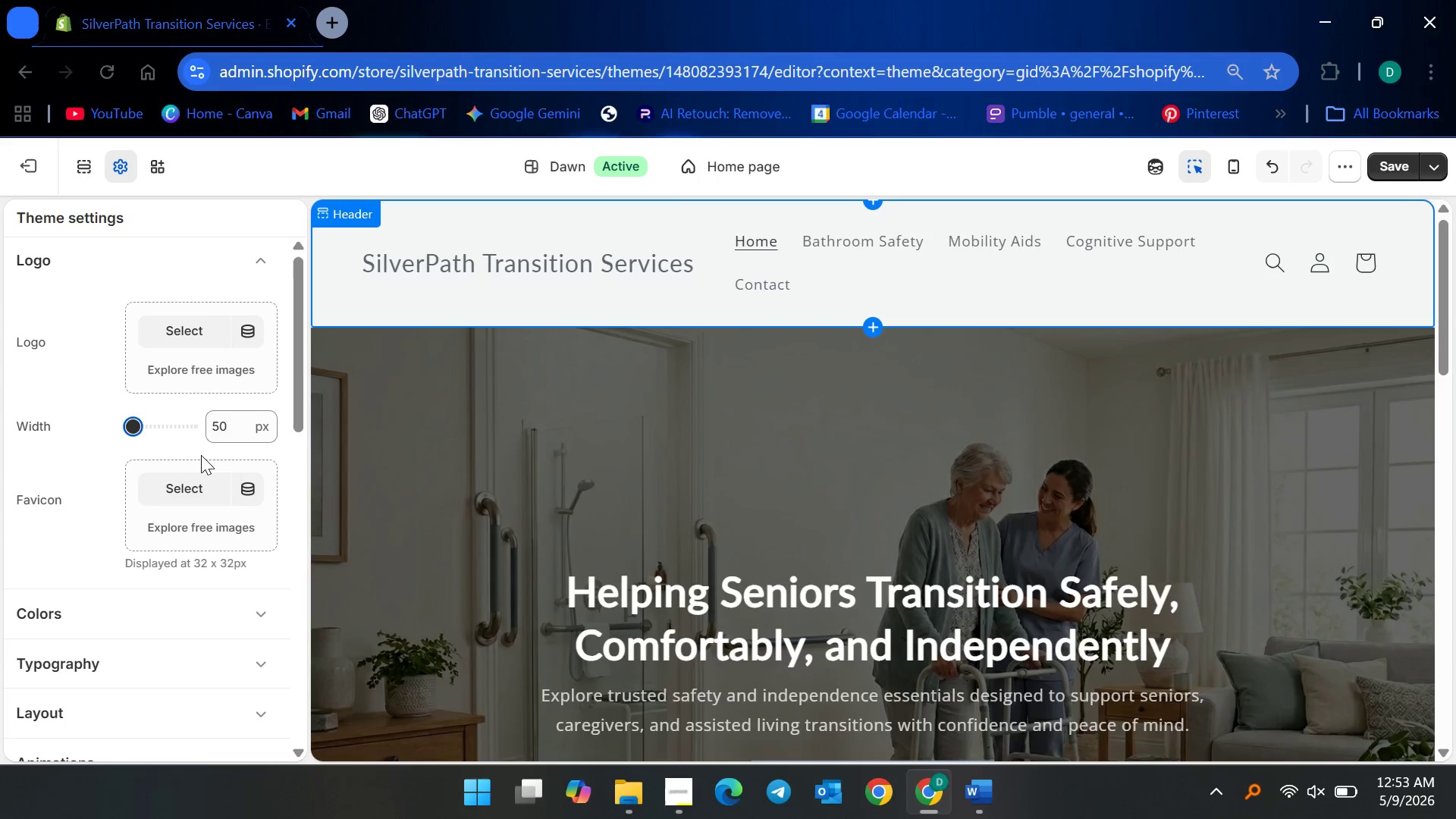 
scroll: coordinate [158, 457], scroll_direction: down, amount: 1.0
 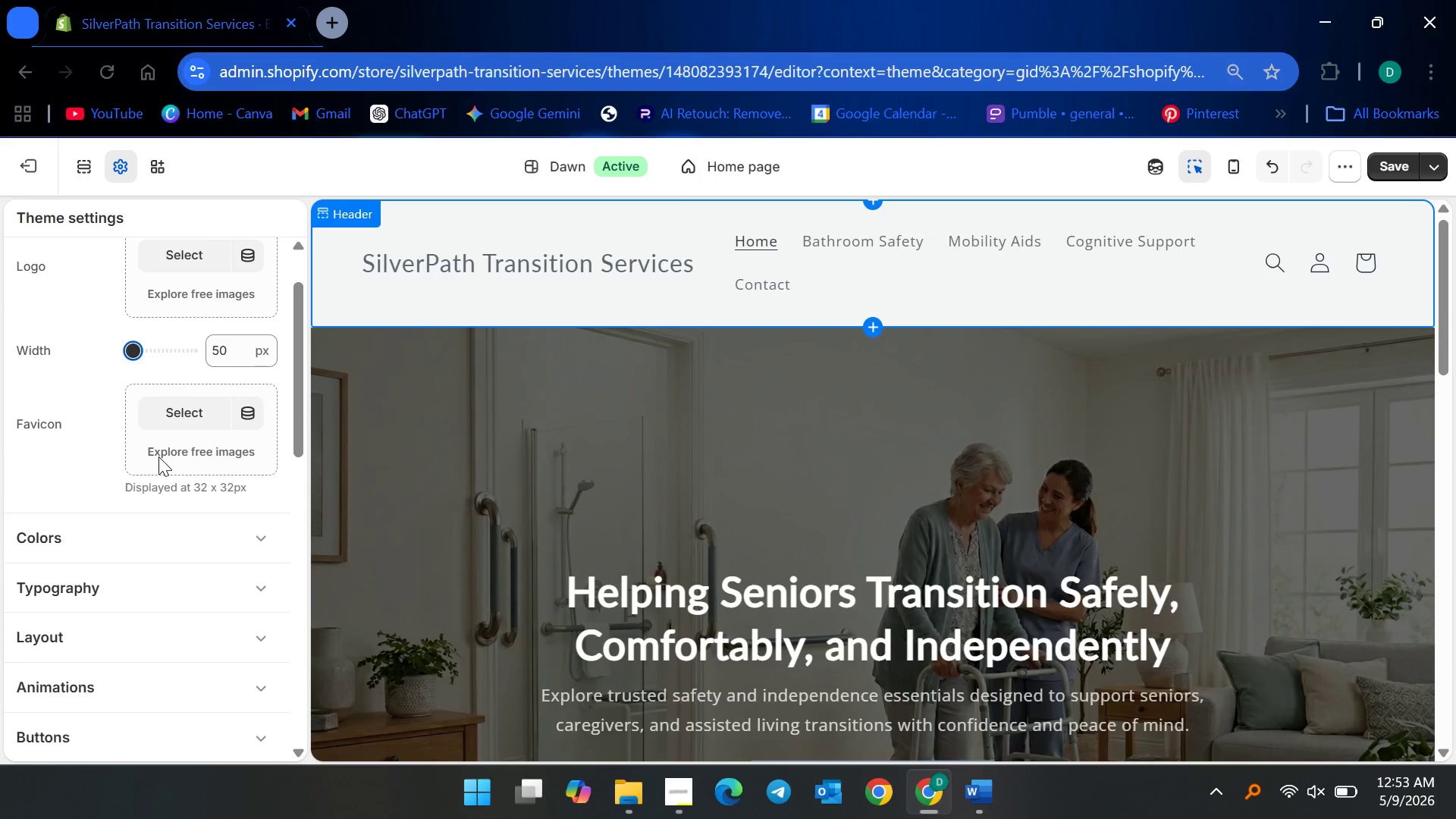 
scroll: coordinate [158, 457], scroll_direction: up, amount: 2.0
 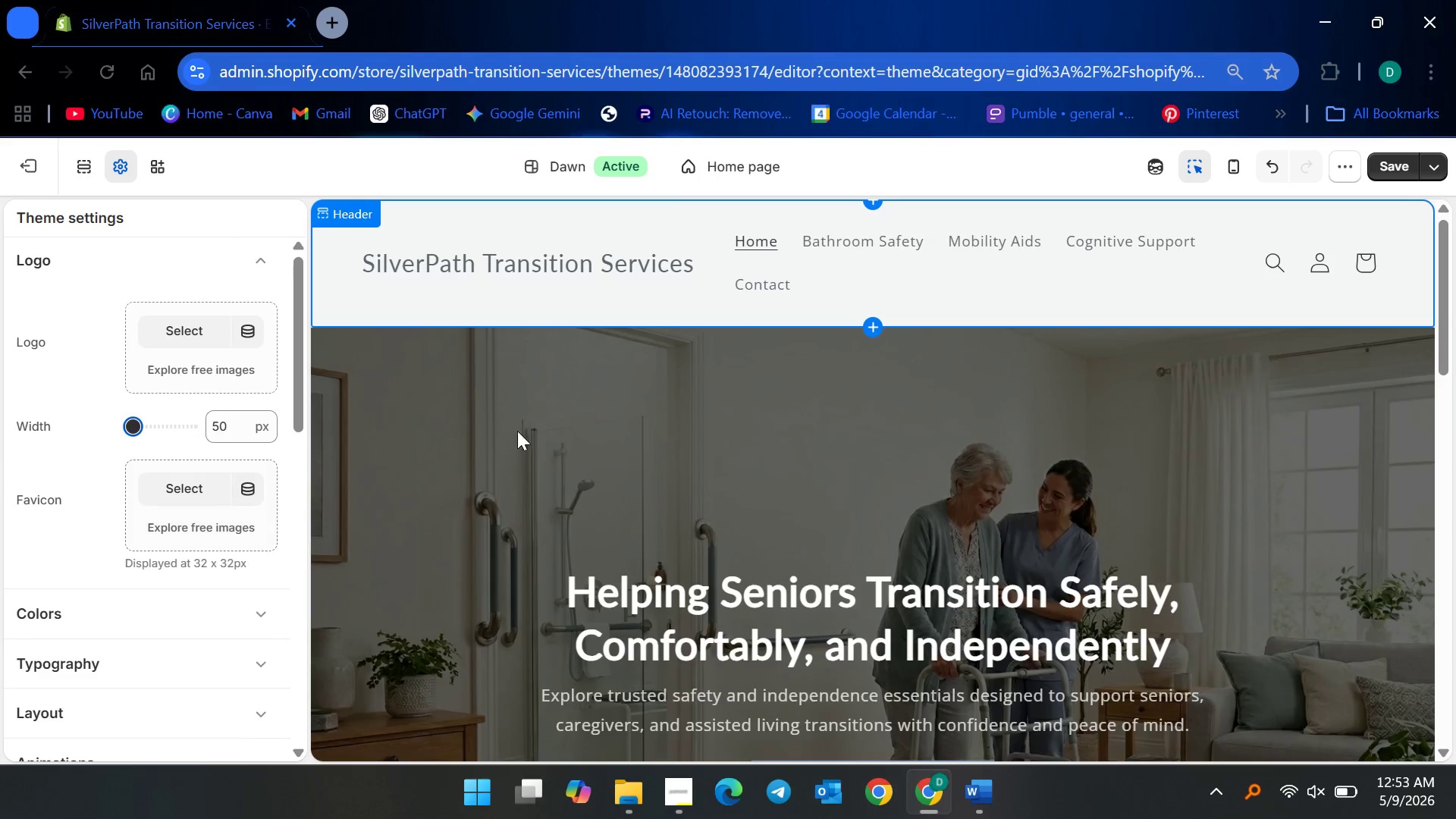 
wait(5.29)
 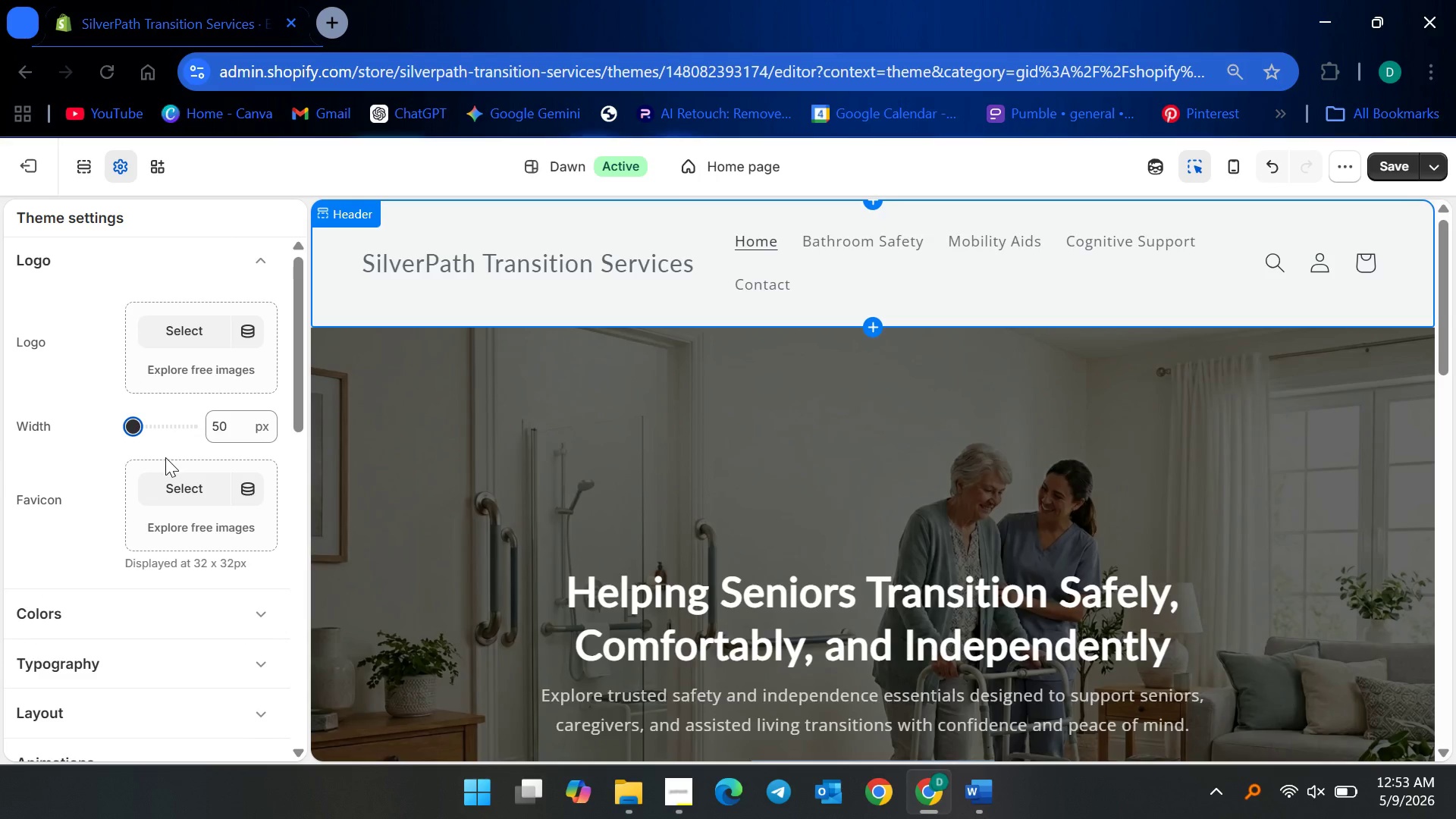 
left_click([1164, 287])
 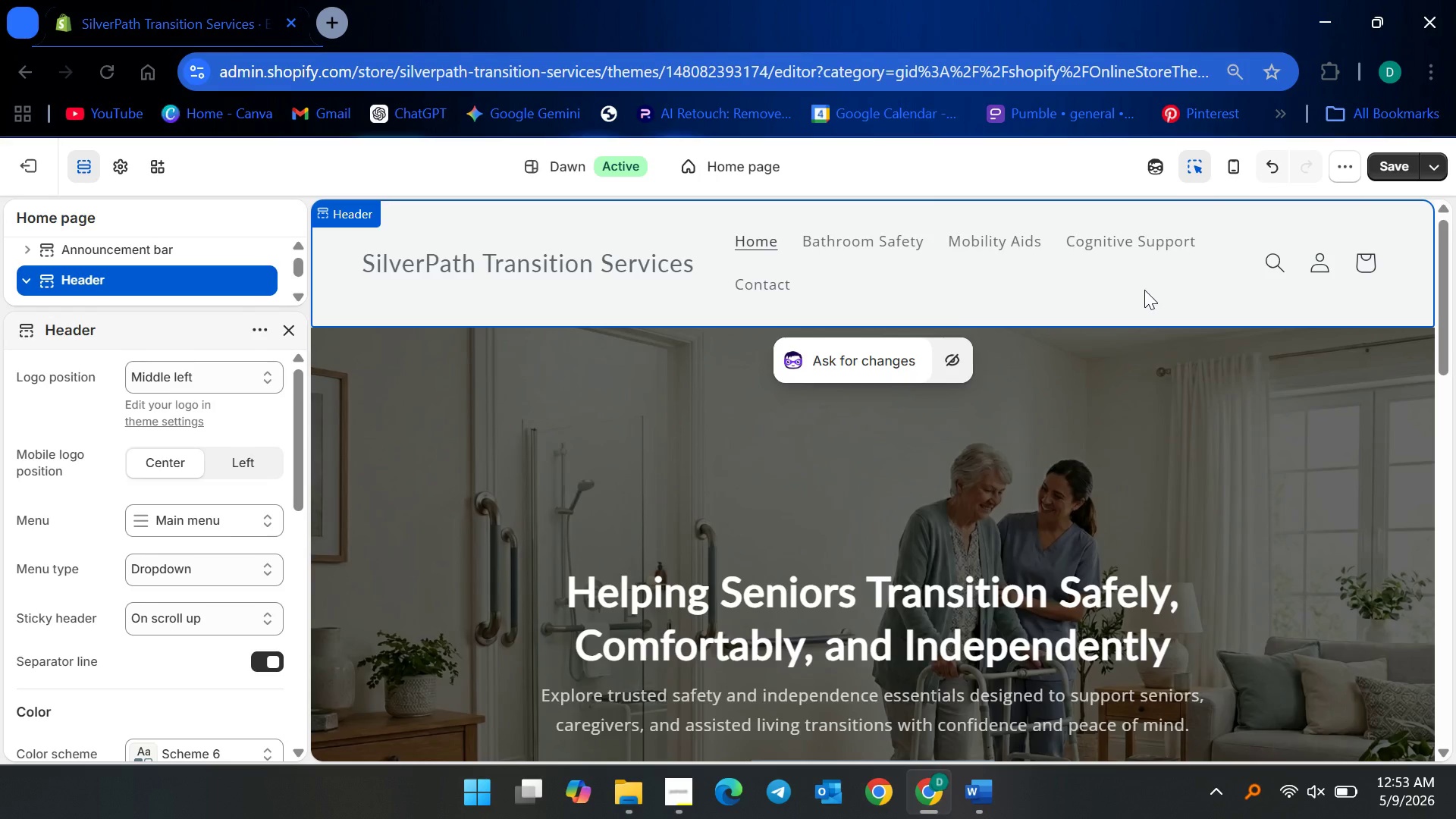 
left_click([1084, 283])
 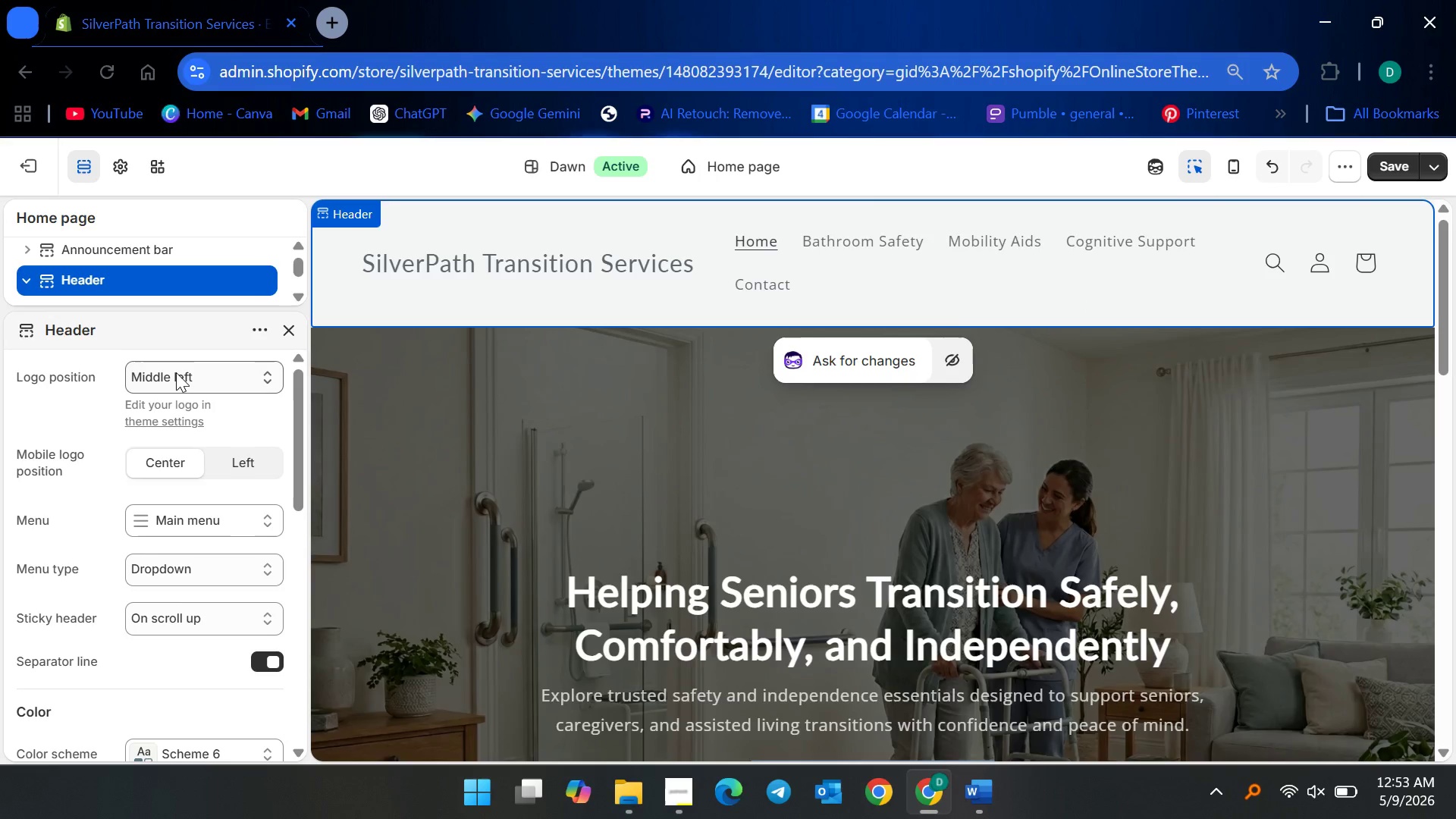 
left_click([176, 372])
 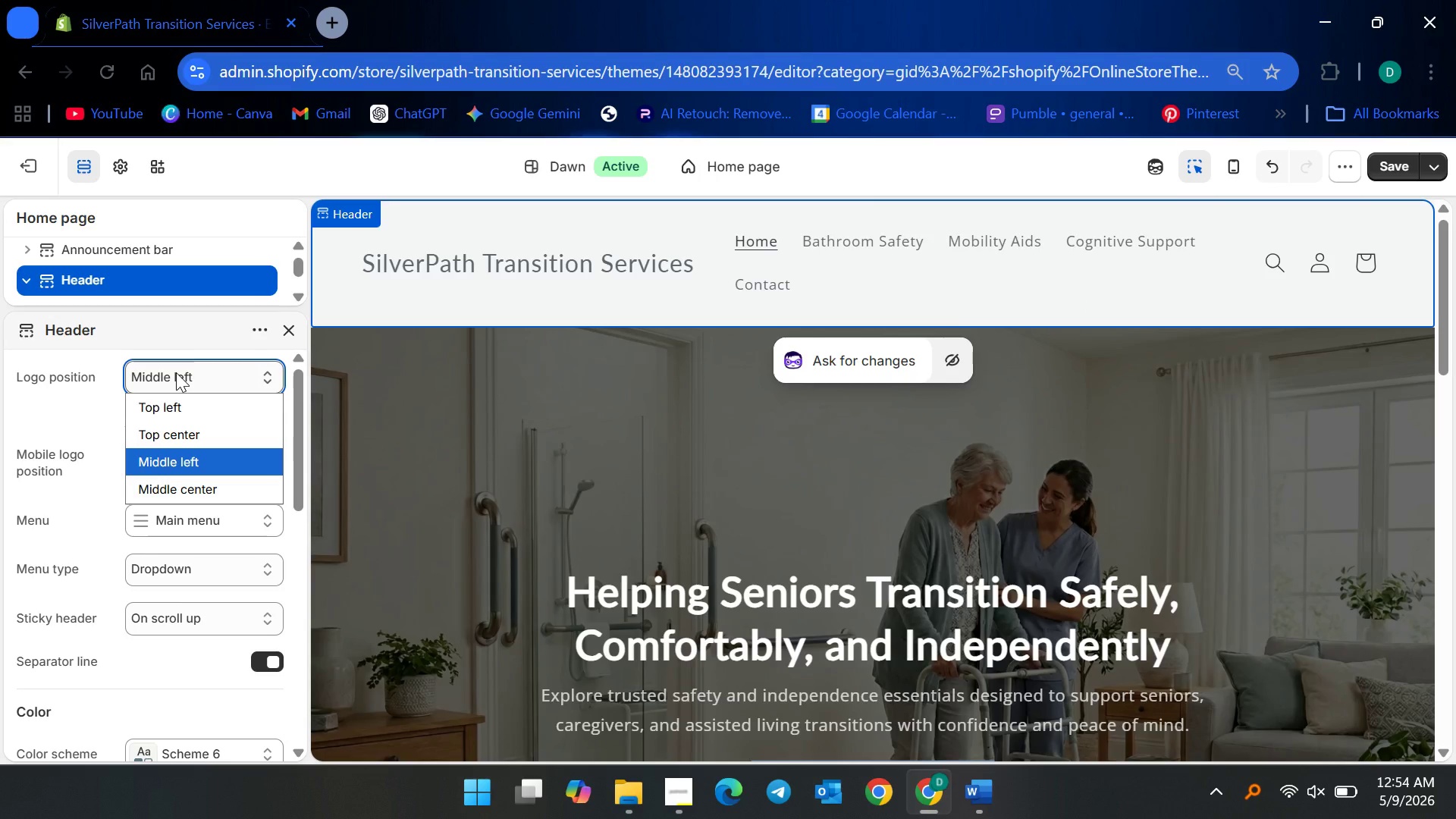 
wait(5.24)
 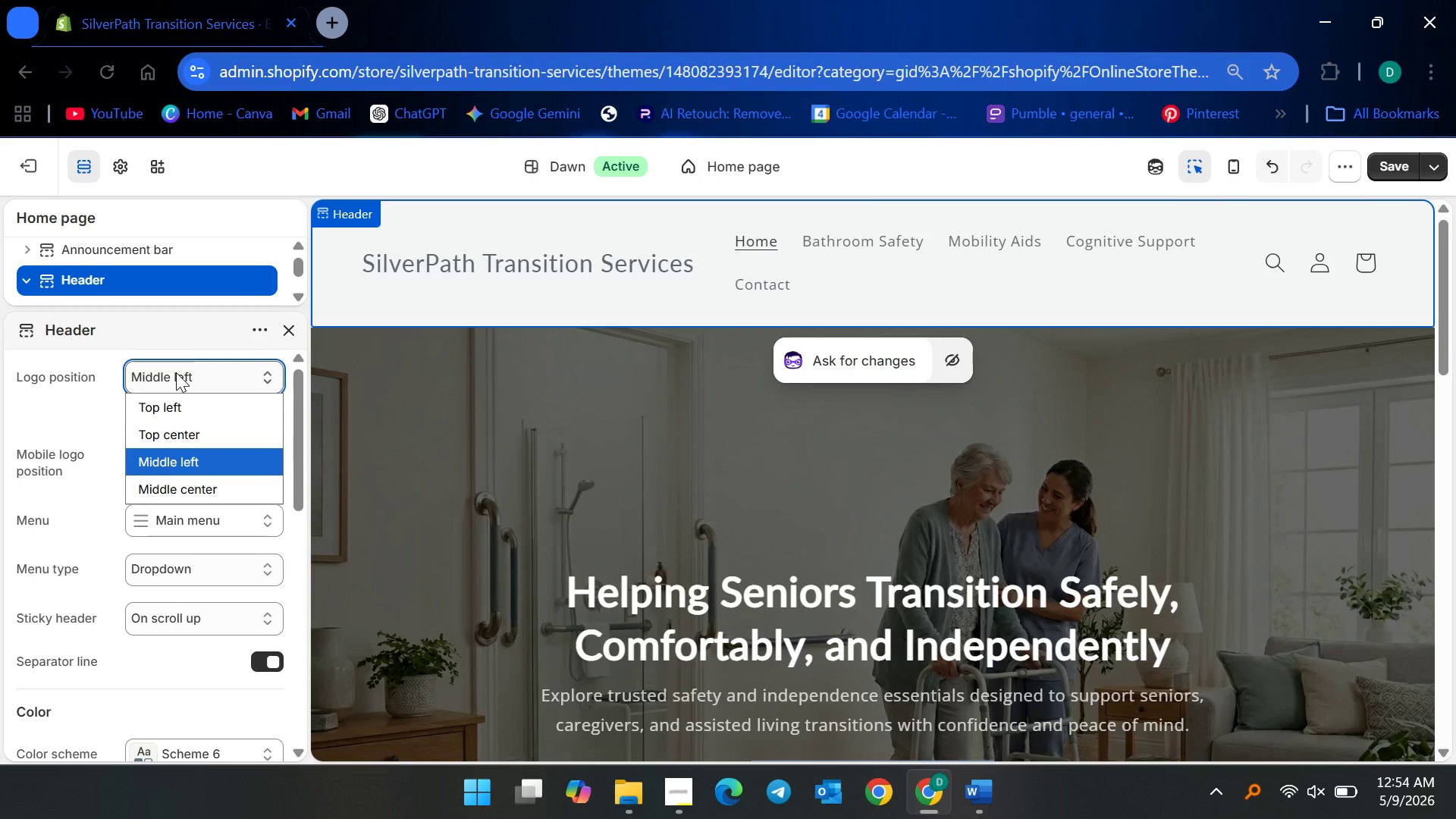 
left_click([178, 410])
 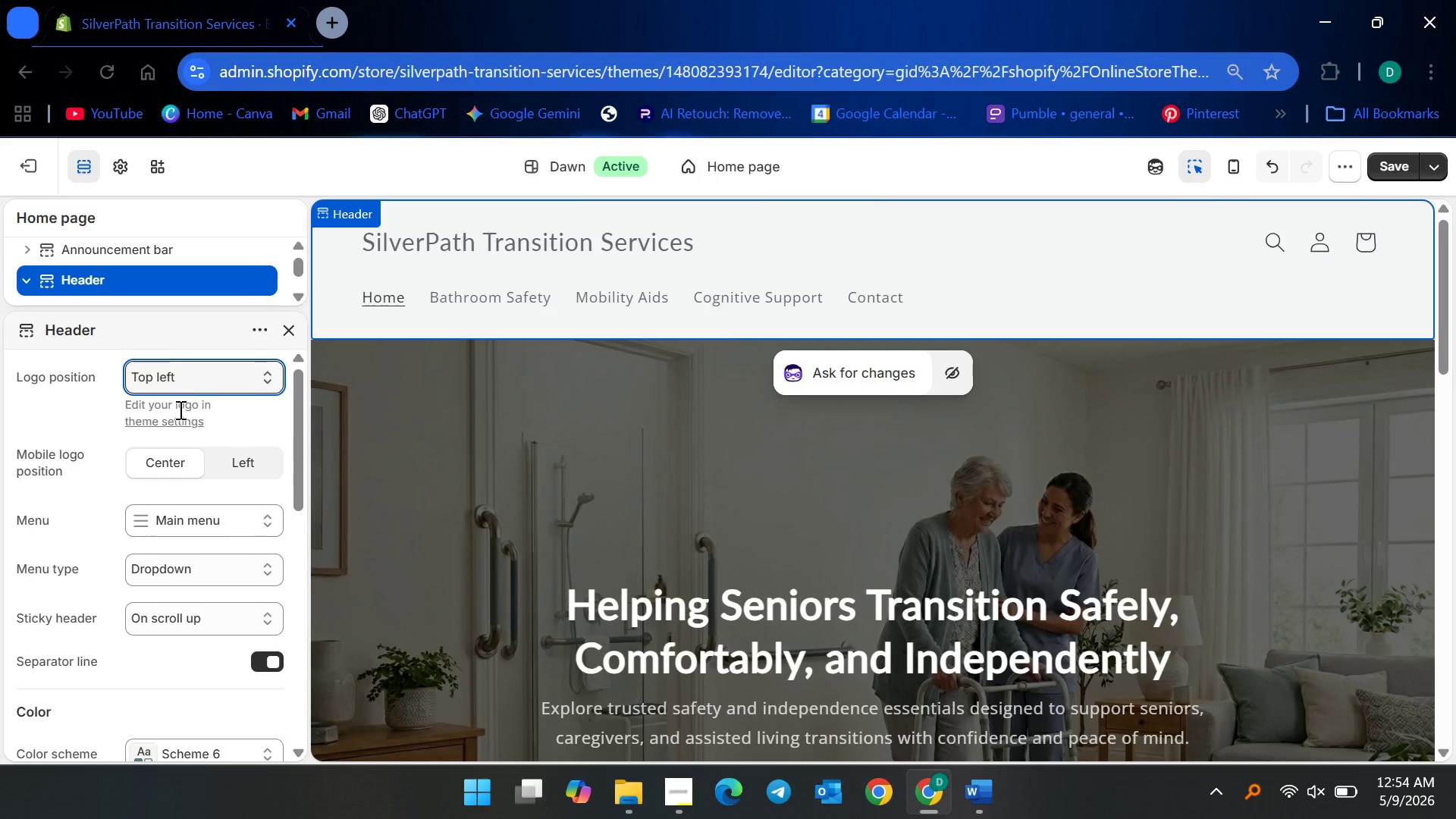 
left_click([198, 381])
 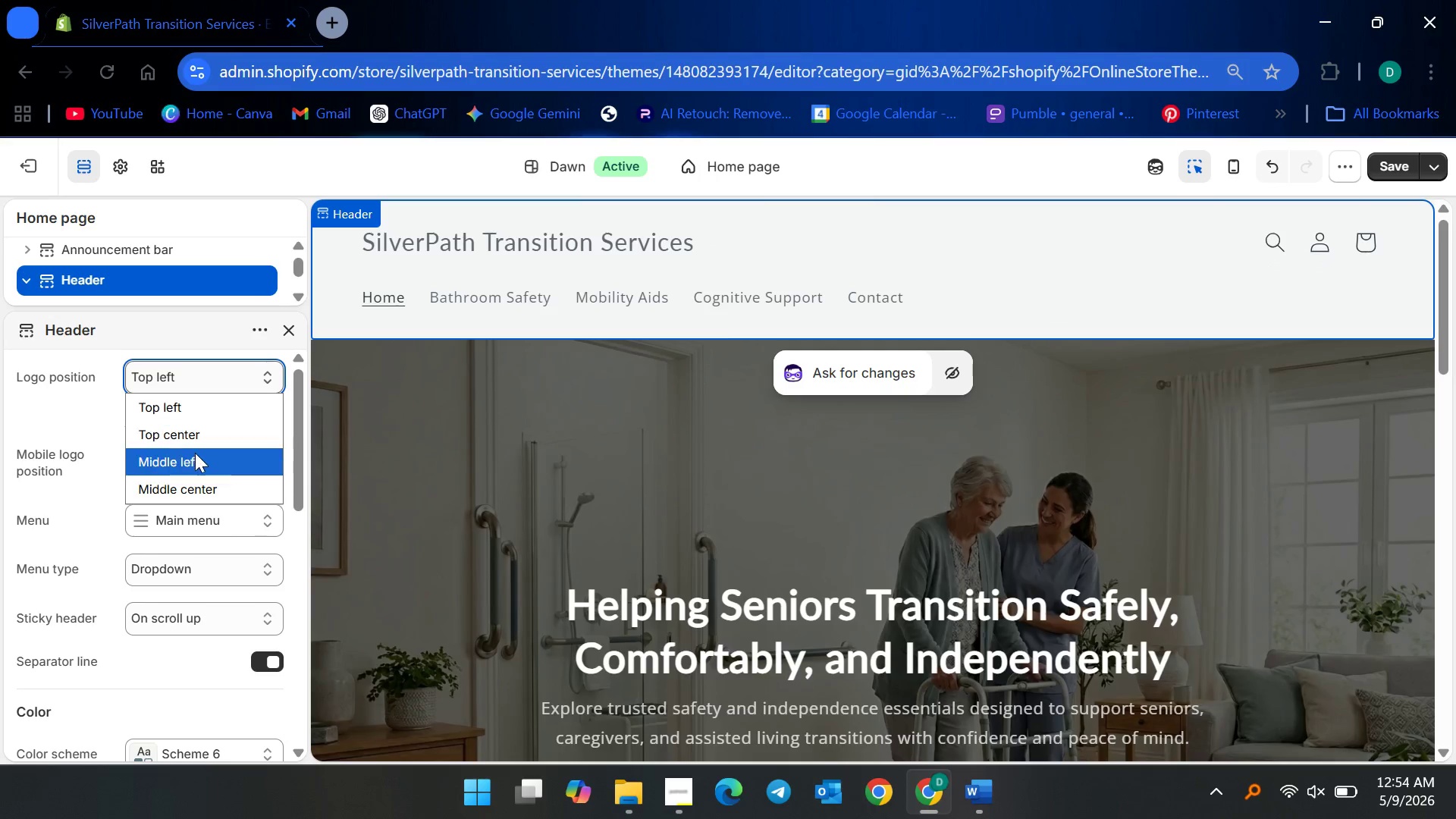 
left_click([195, 453])
 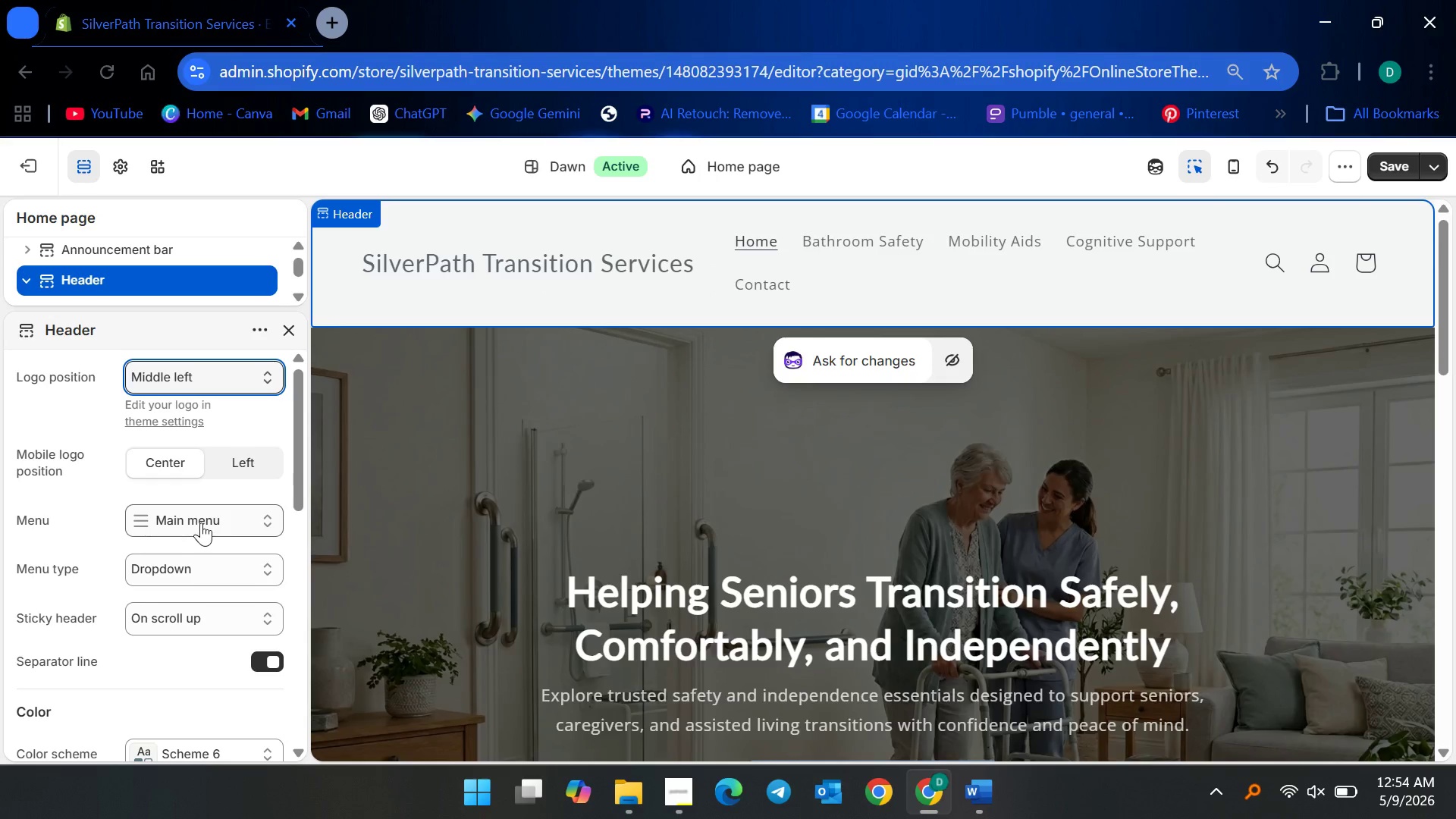 
left_click([202, 522])
 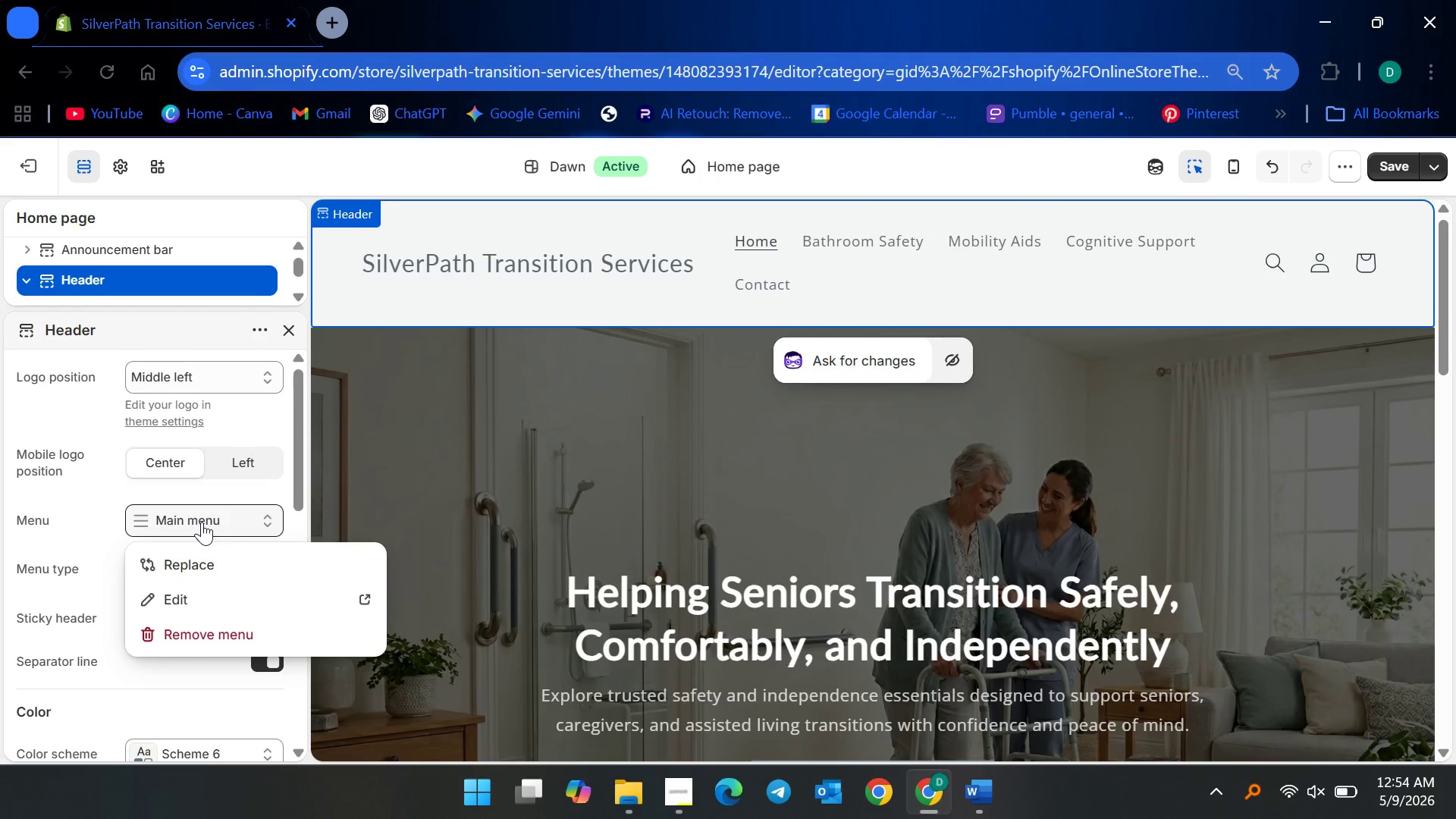 
left_click([202, 522])
 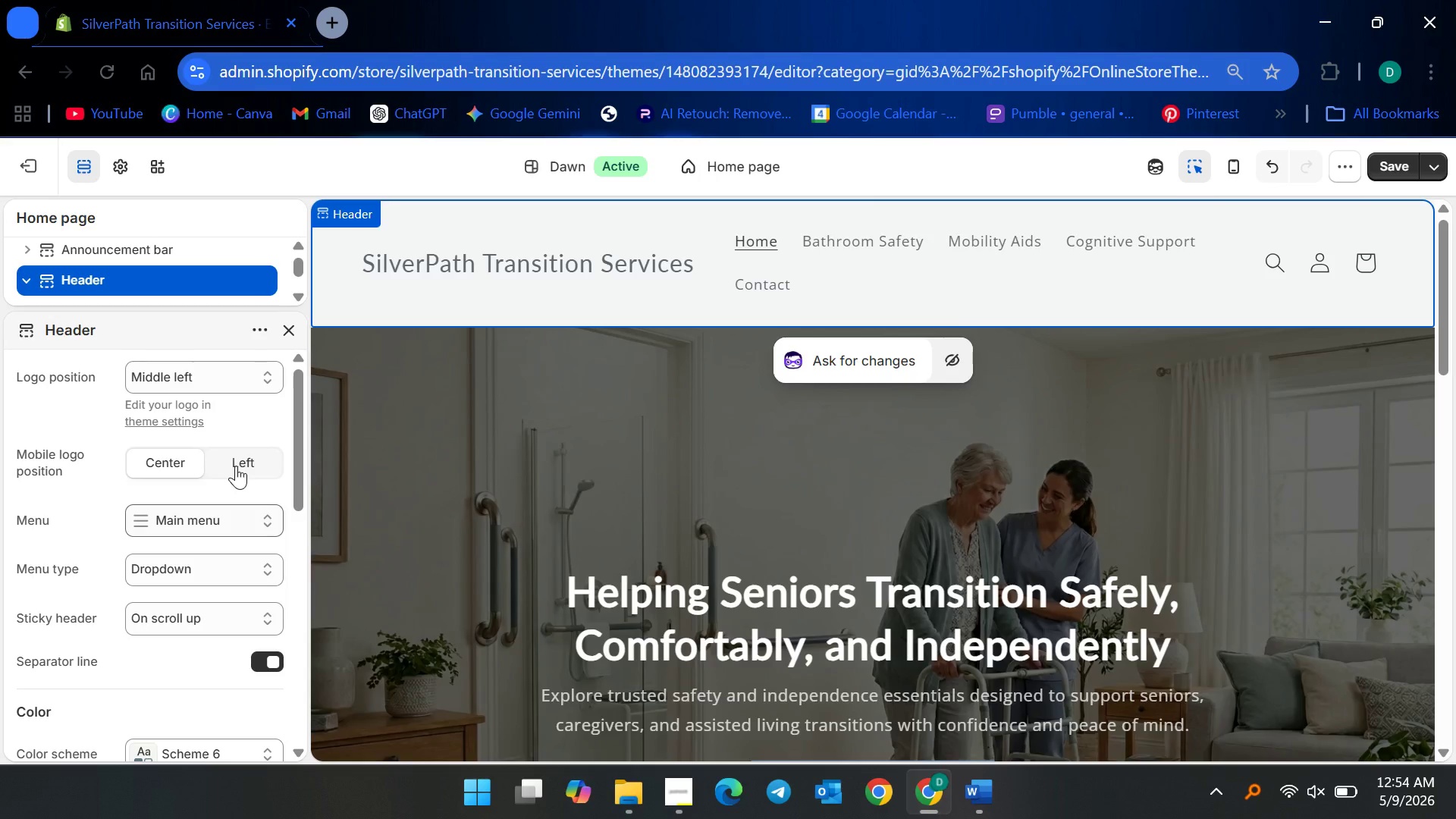 
scroll: coordinate [202, 538], scroll_direction: down, amount: 4.0
 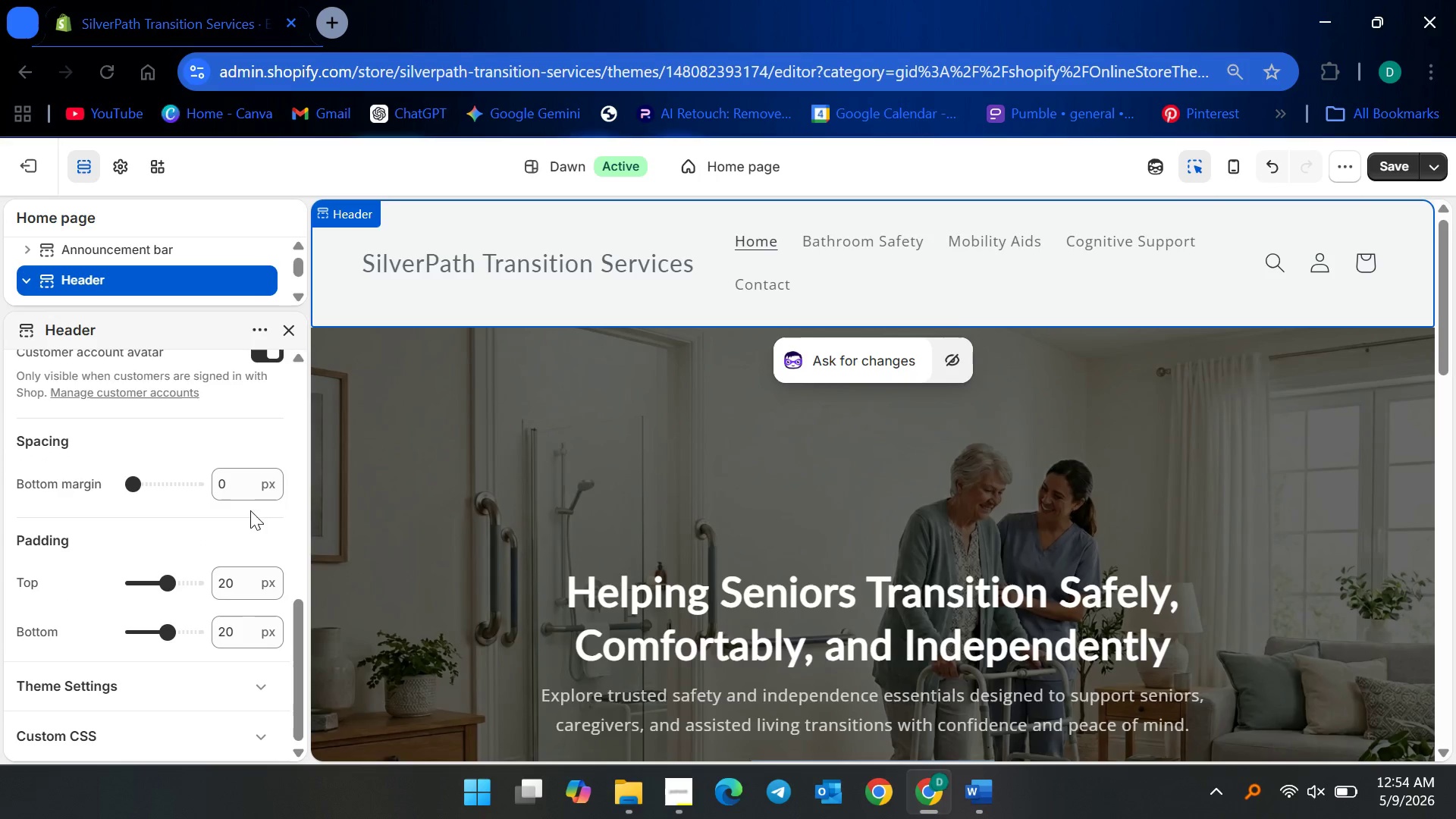 
left_click([962, 301])
 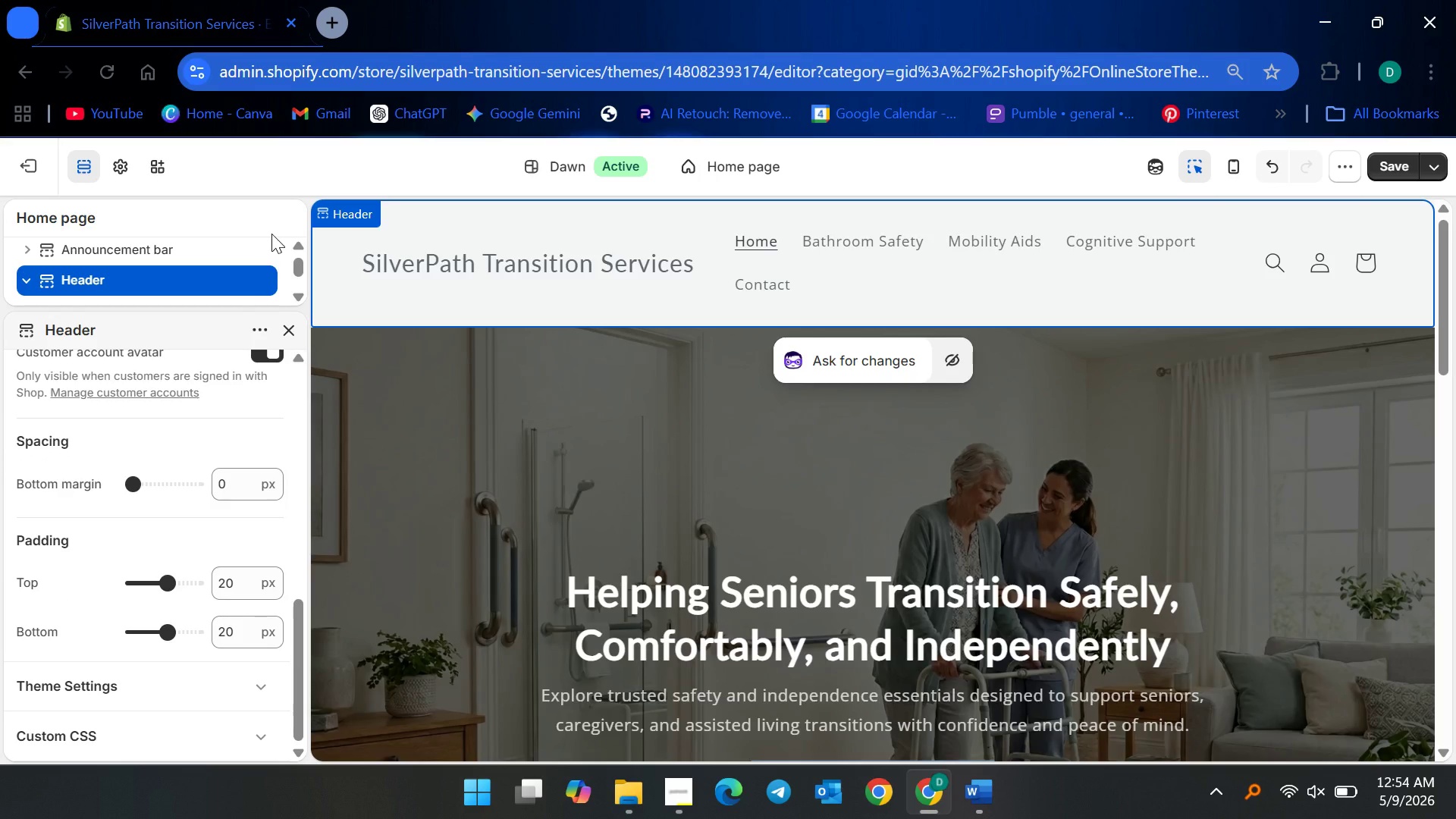 
wait(10.2)
 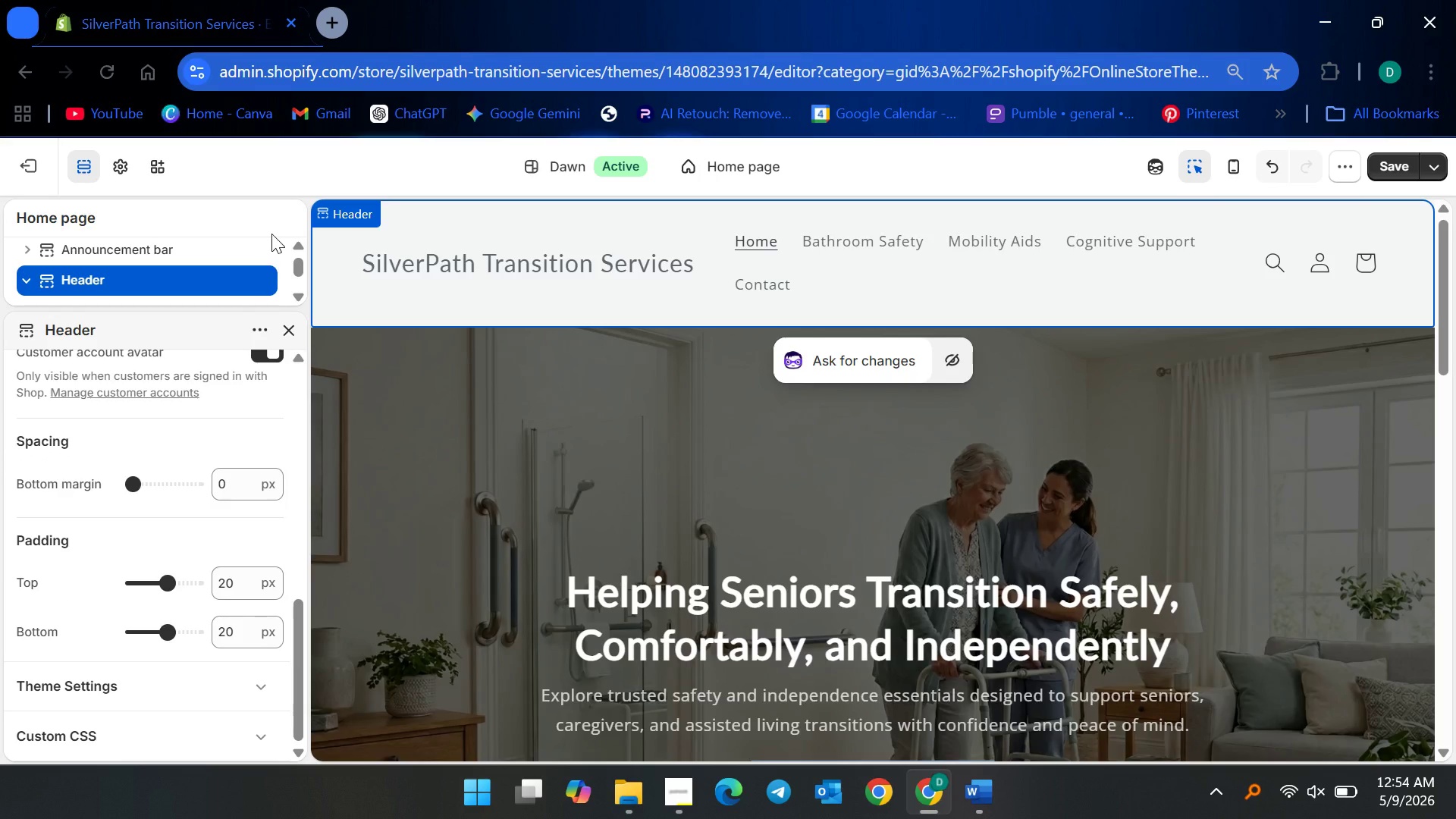 
left_click([24, 158])
 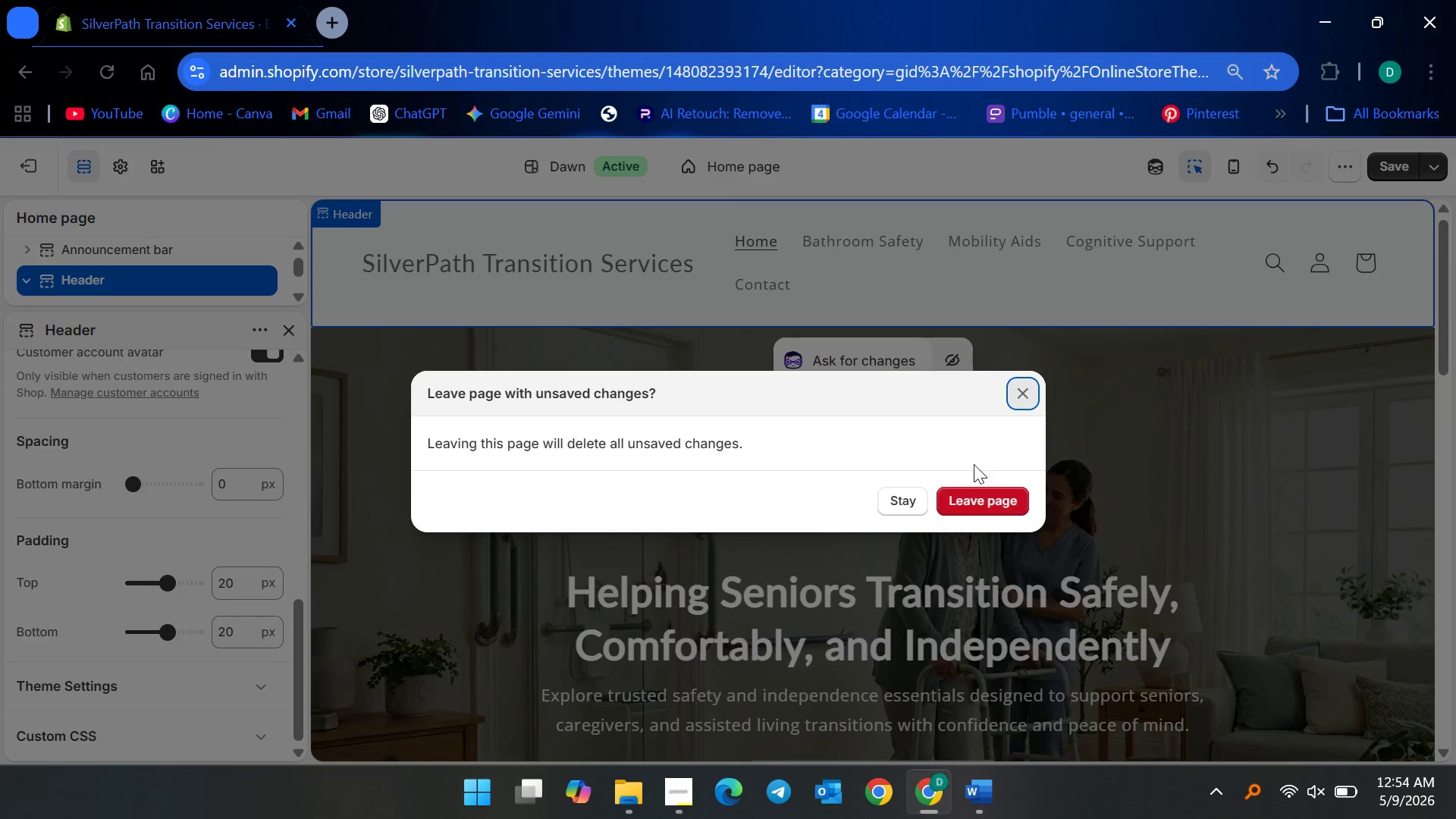 
left_click([996, 489])
 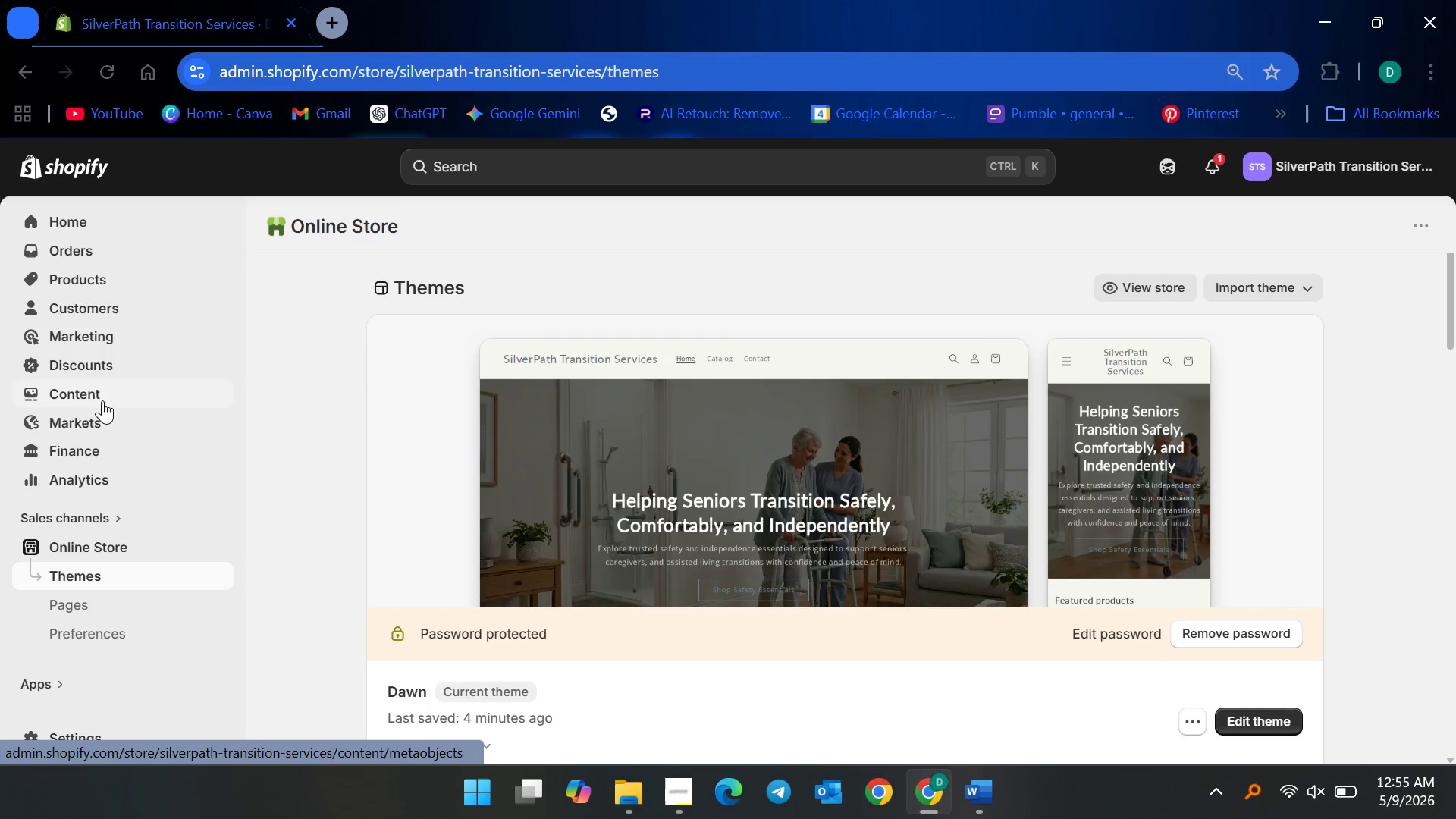 
wait(70.34)
 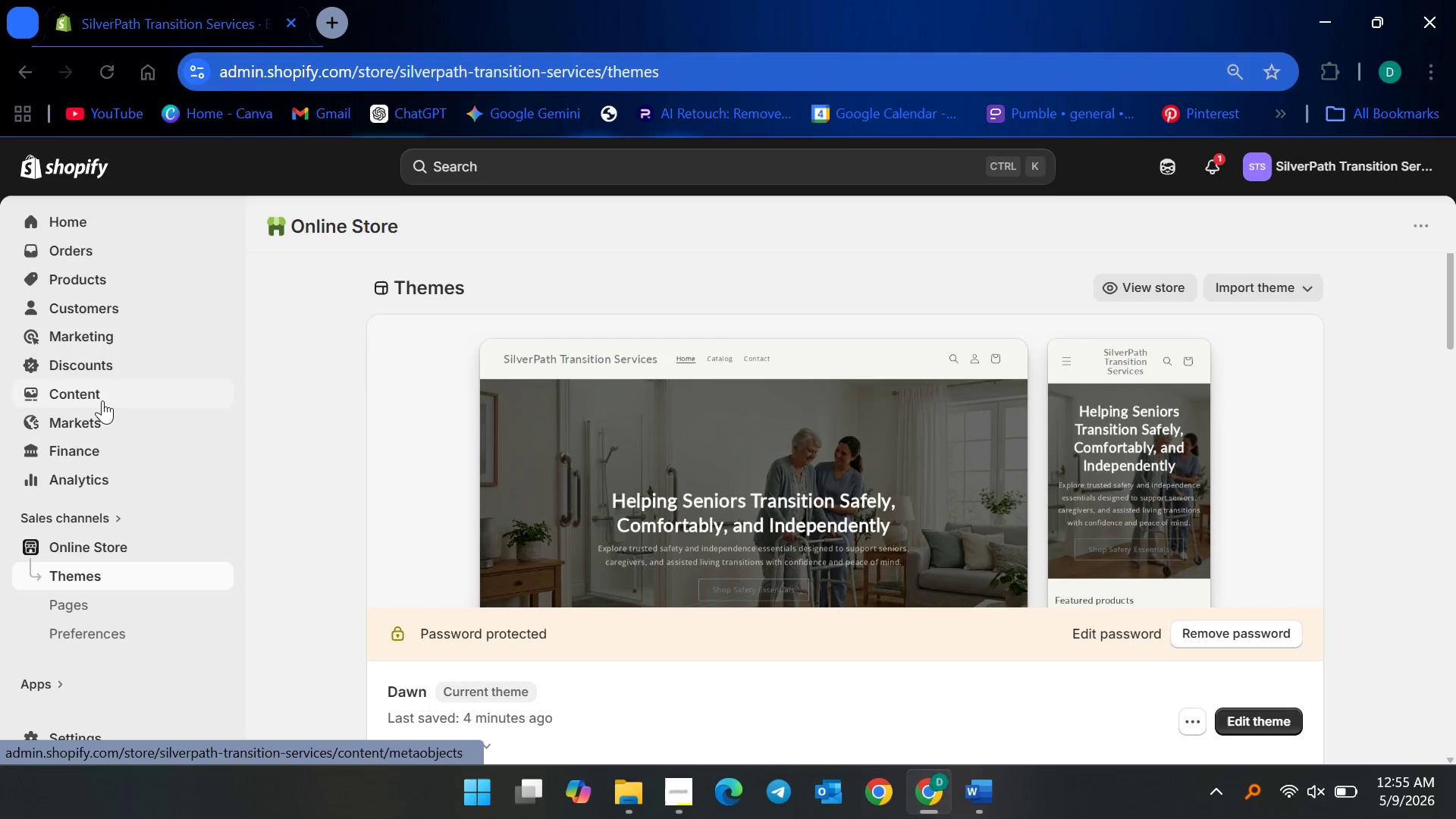 
left_click([99, 405])
 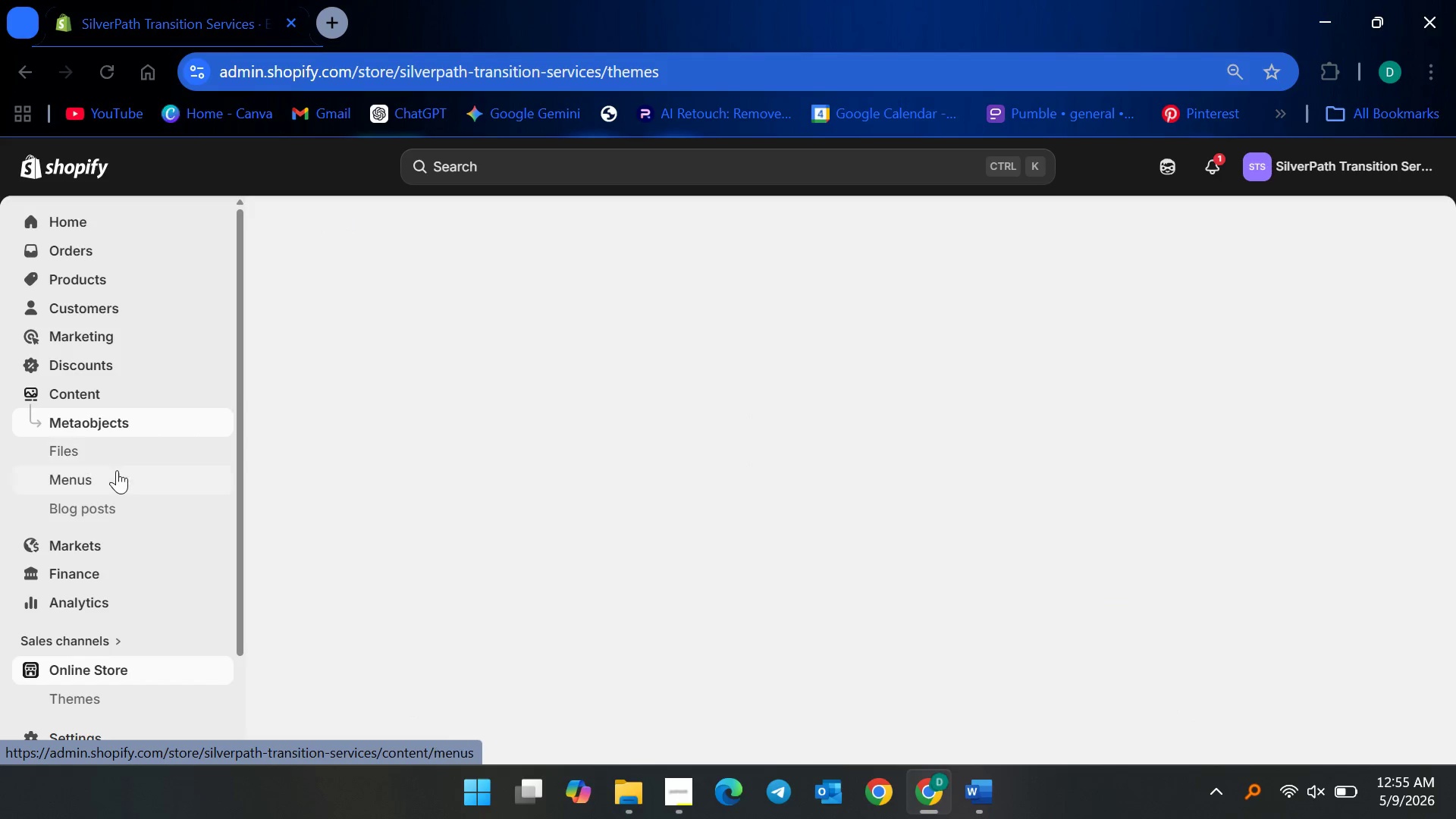 
left_click([115, 475])
 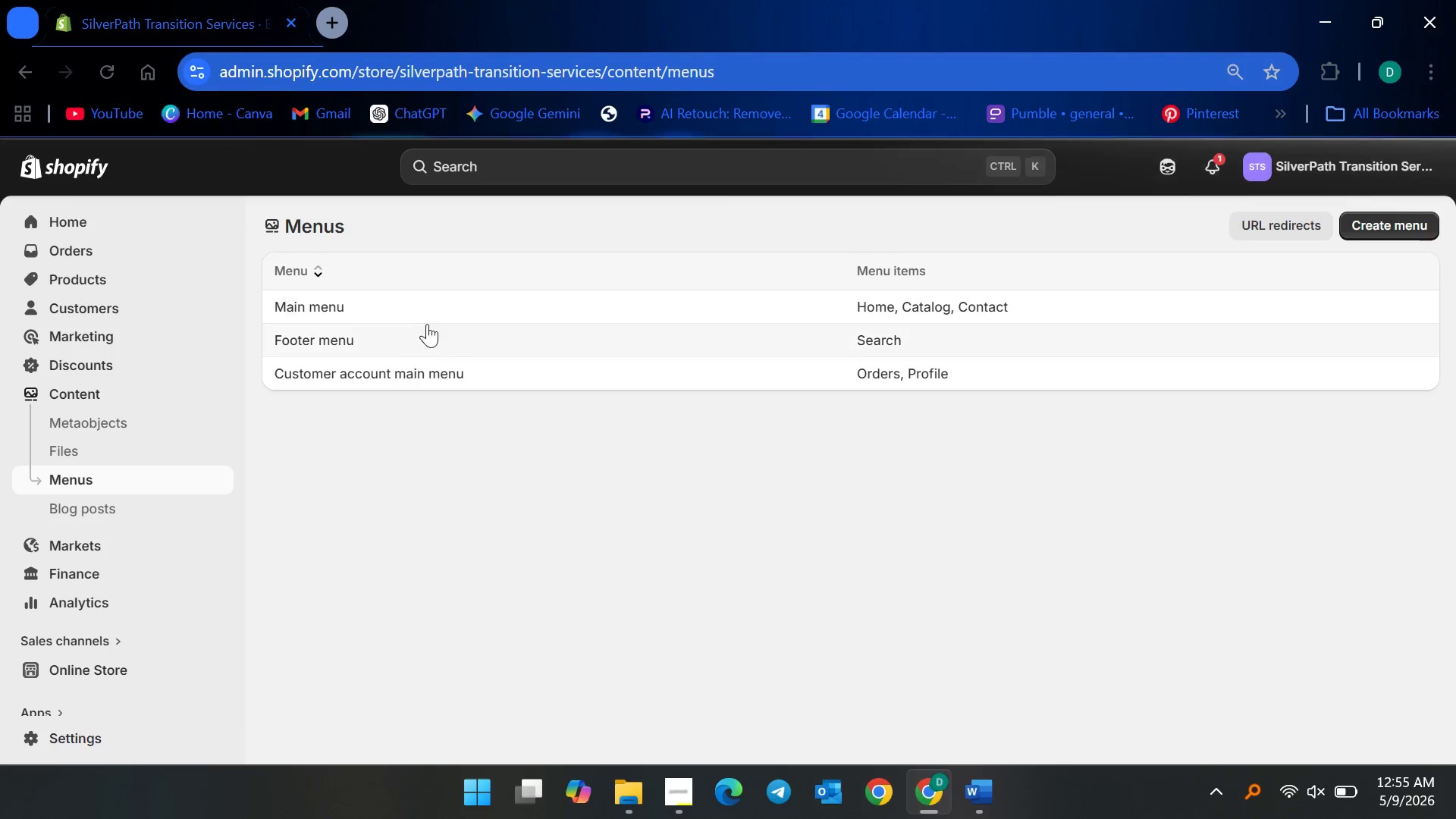 
left_click([403, 318])
 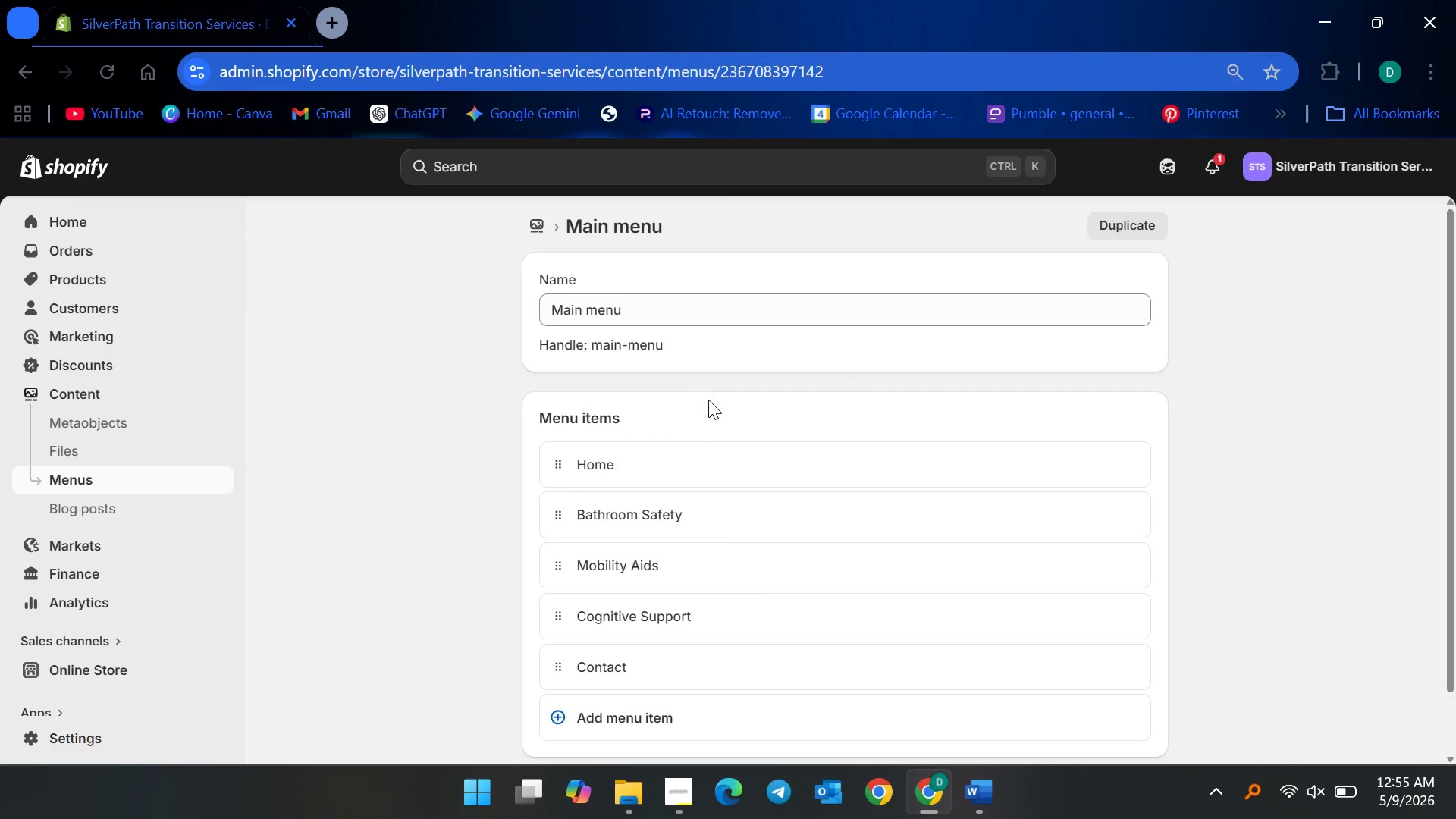 
scroll: coordinate [679, 497], scroll_direction: down, amount: 4.0
 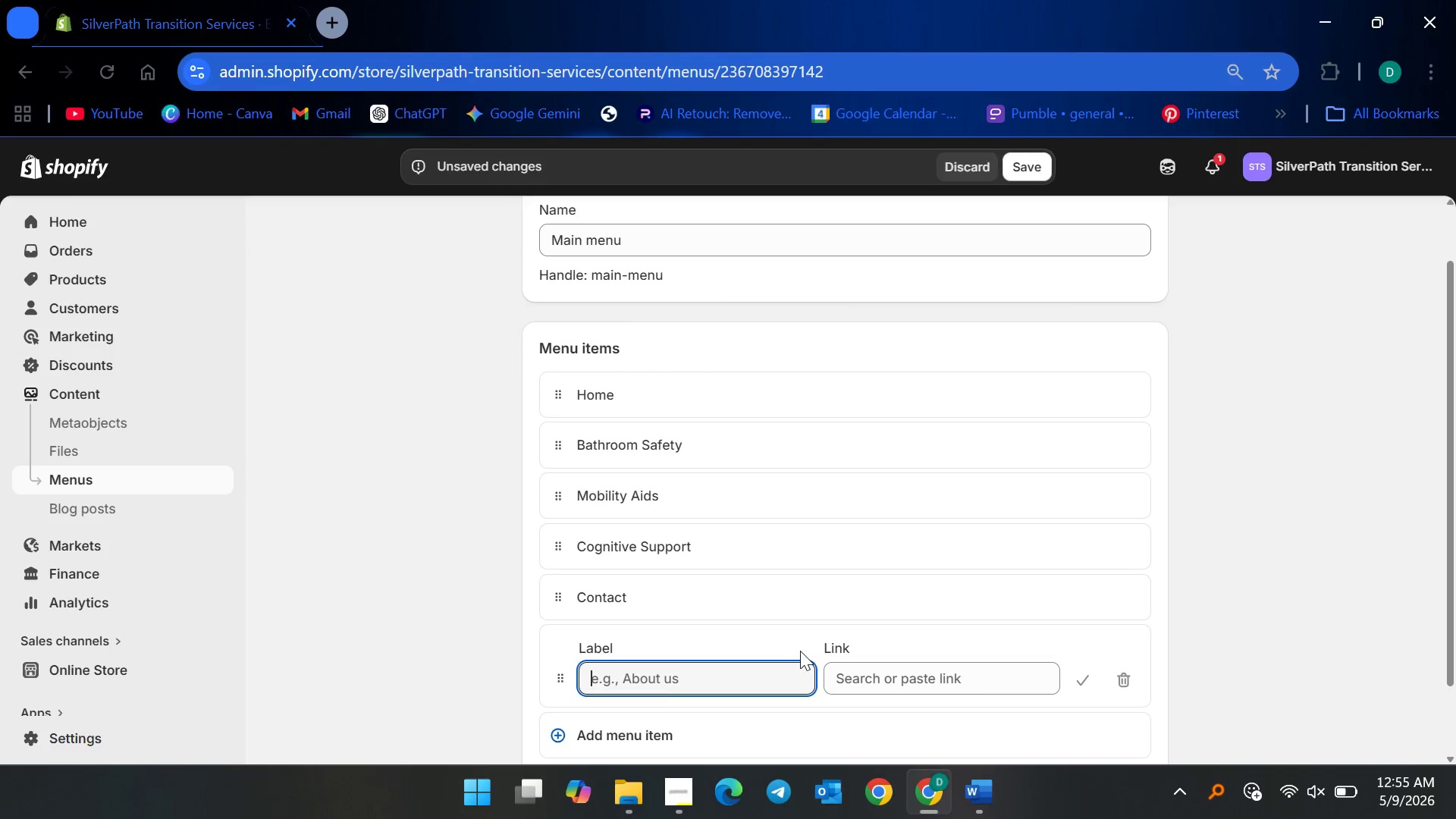 
type(Shop )
 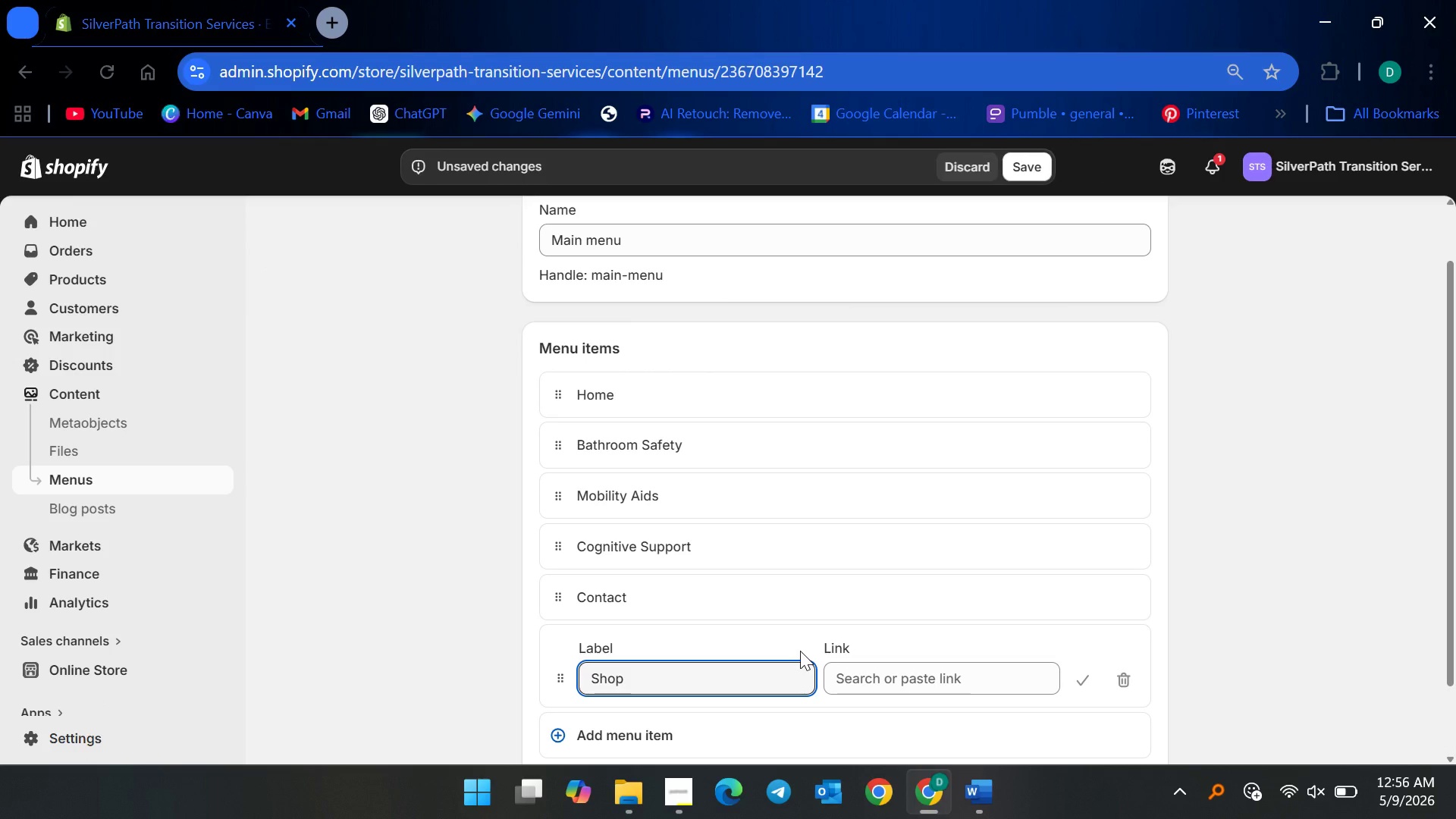 
type(by Category)
 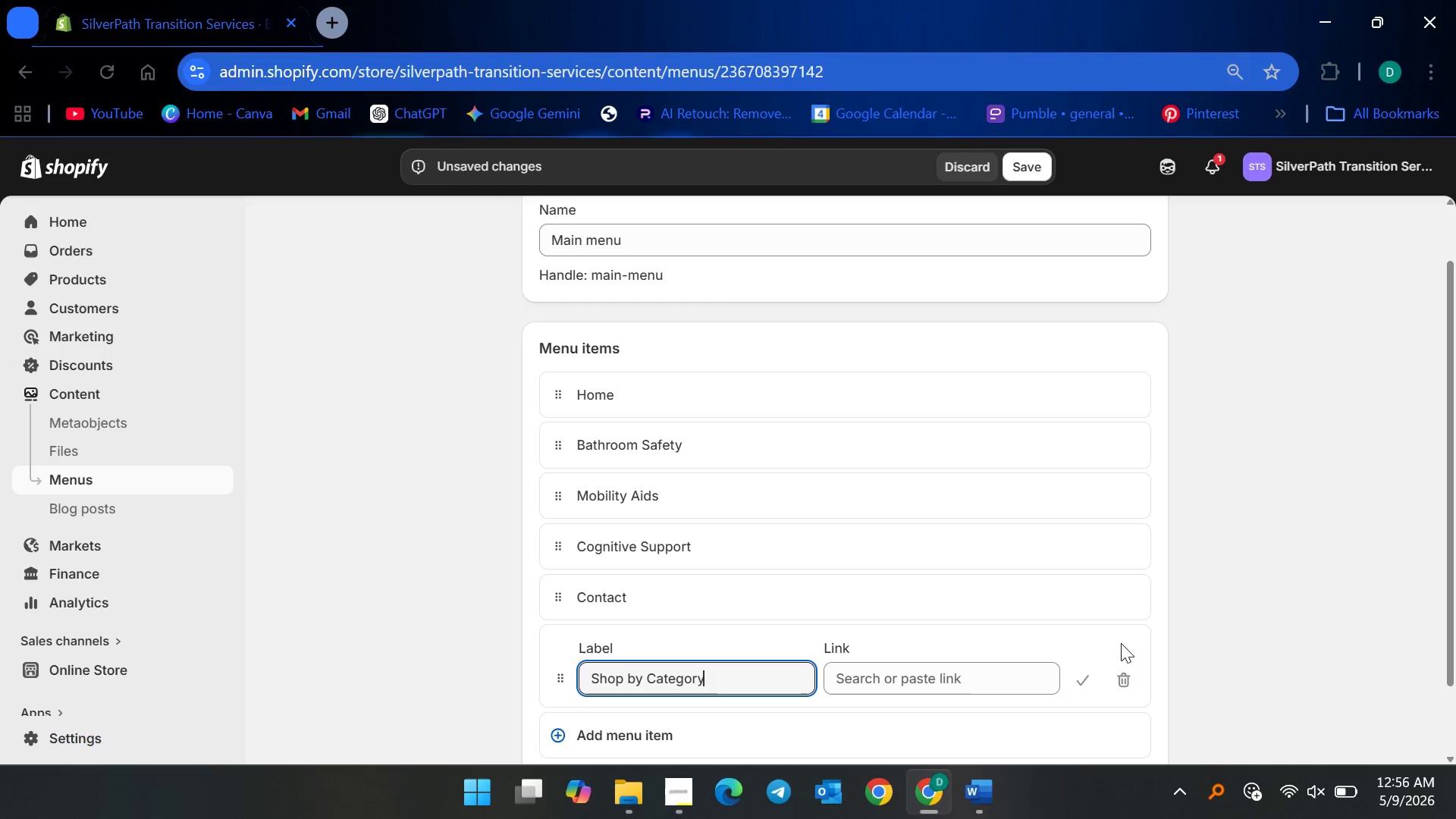 
left_click([979, 670])
 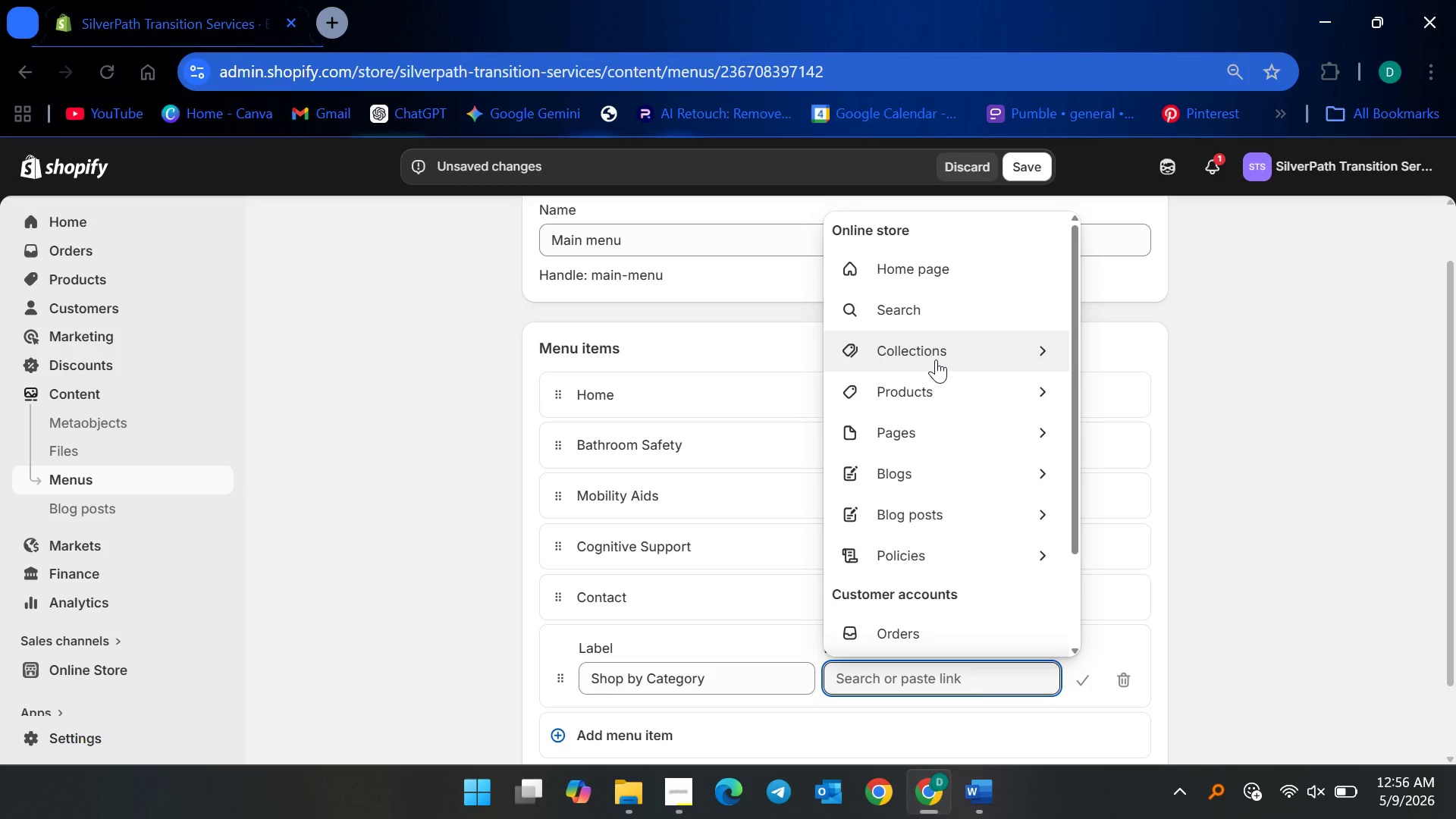 
left_click([936, 359])
 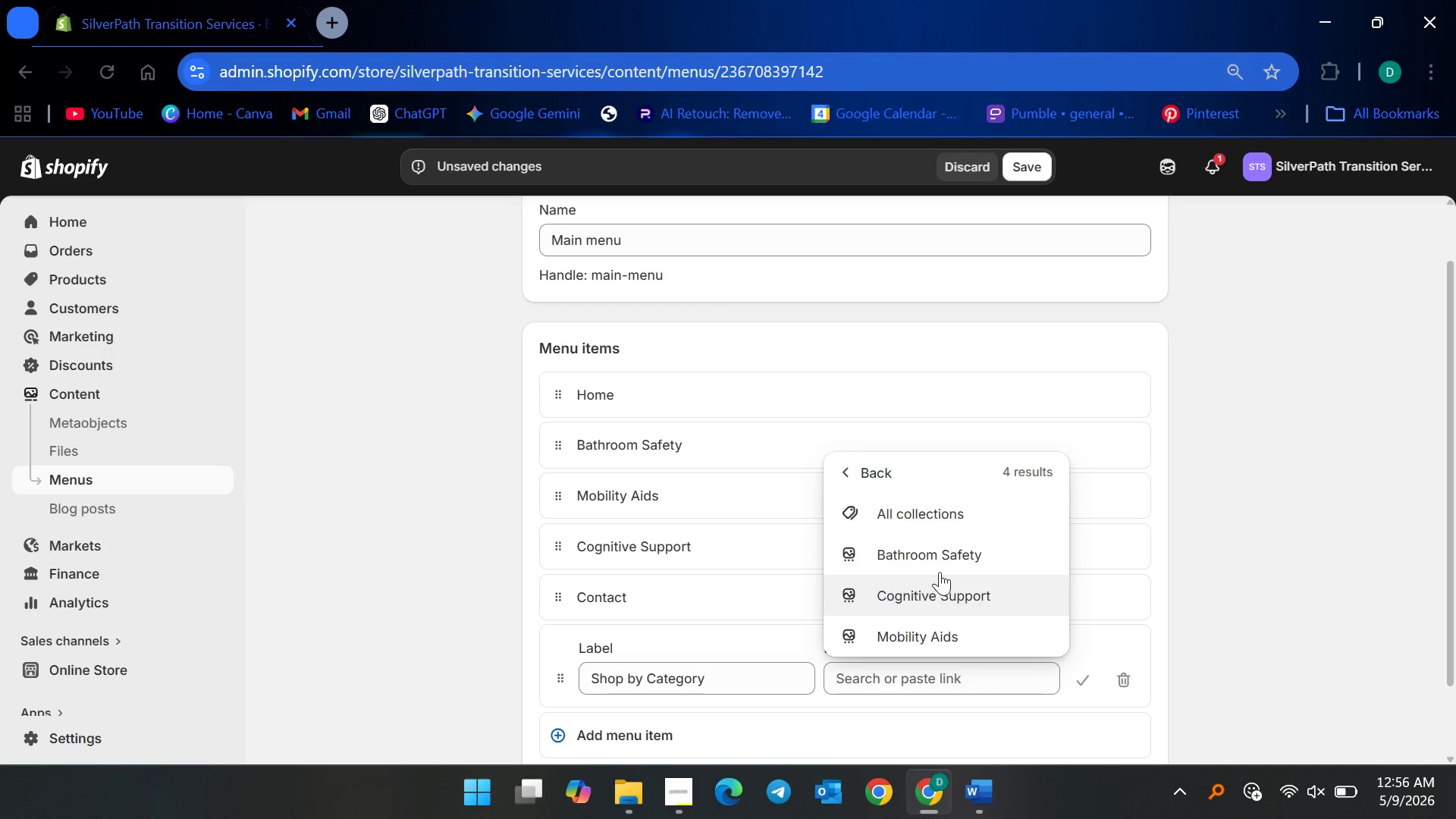 
left_click([965, 513])
 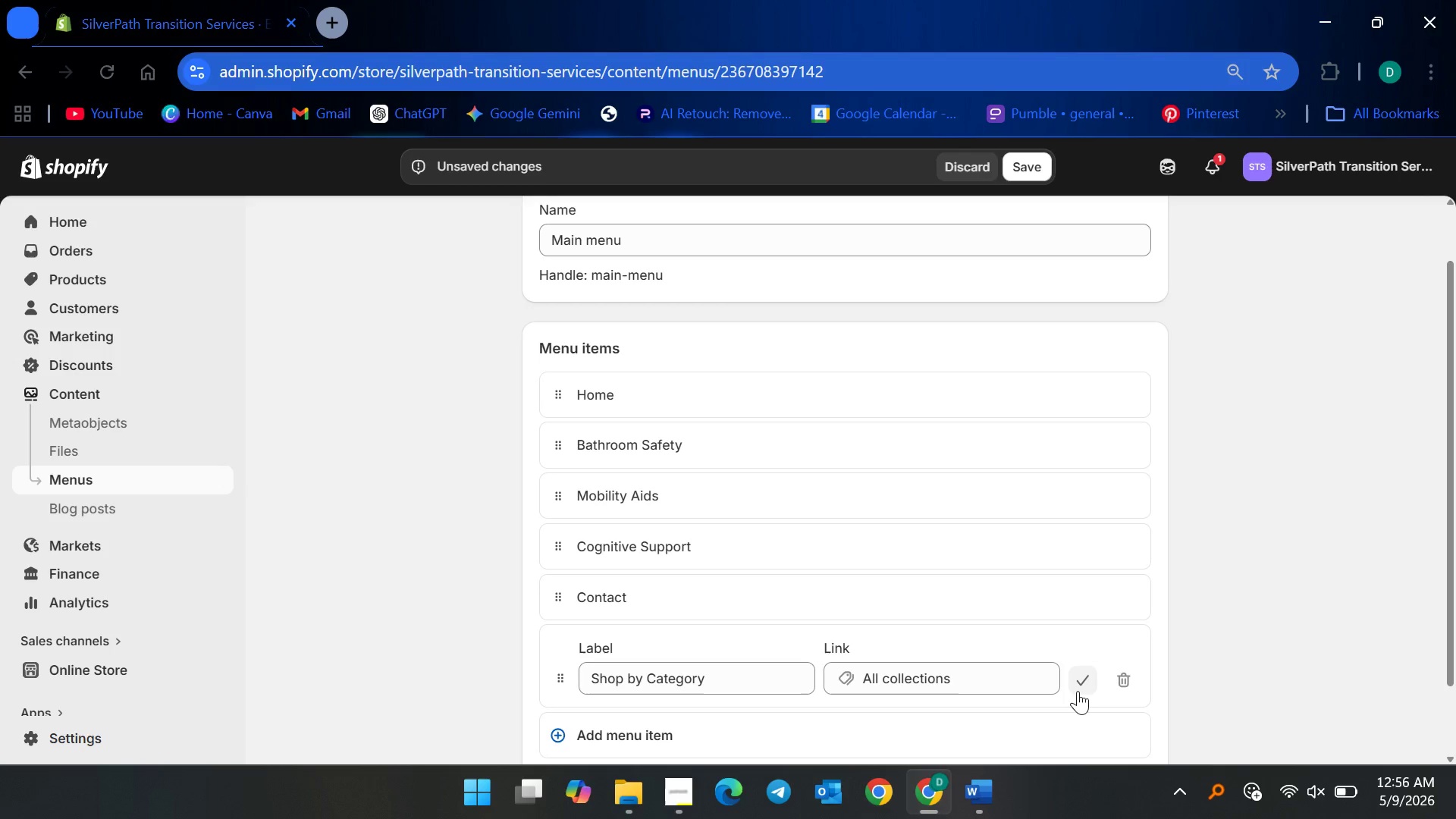 
left_click([1078, 689])
 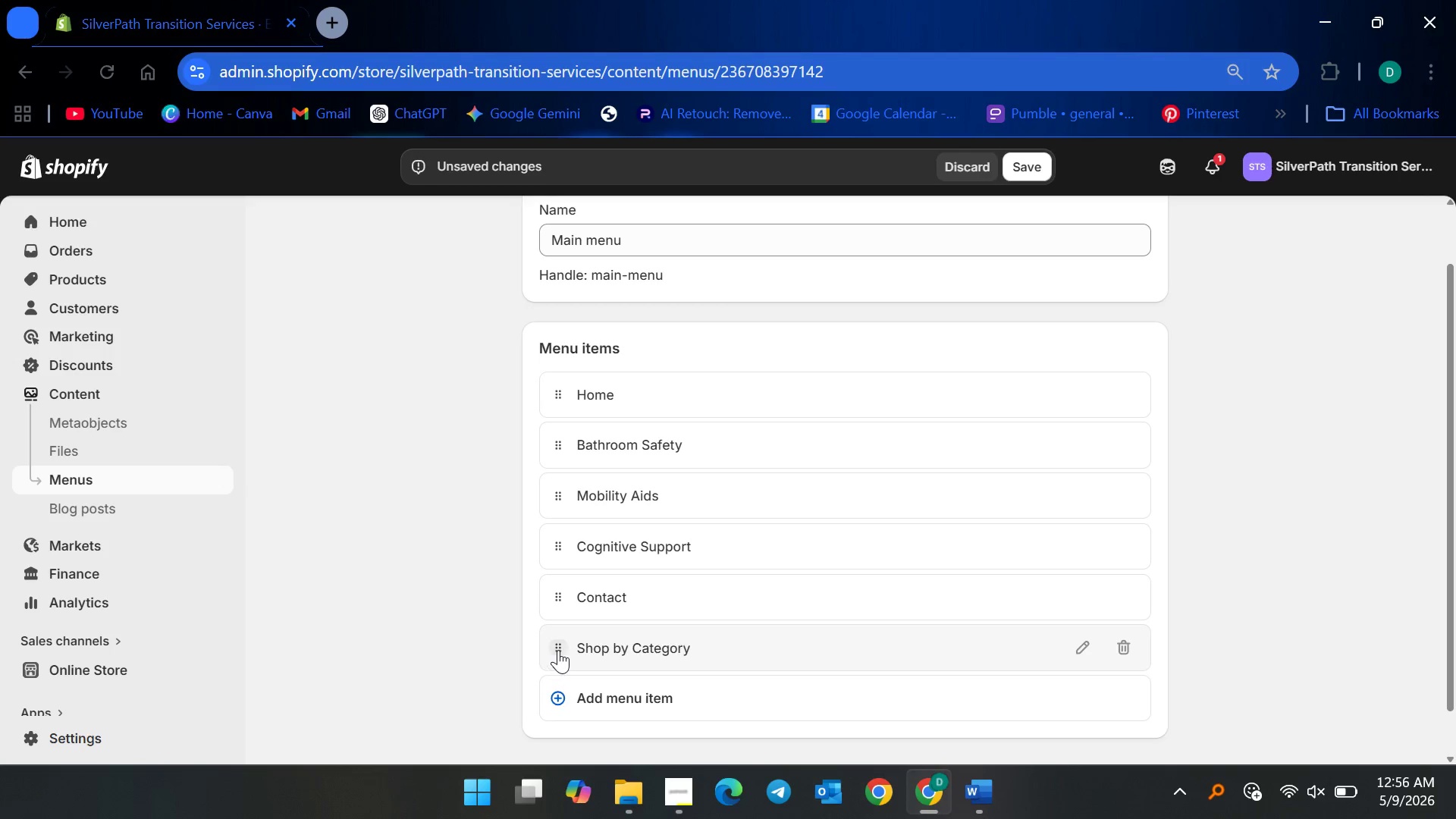 
left_click_drag(start_coordinate=[563, 650], to_coordinate=[532, 447])
 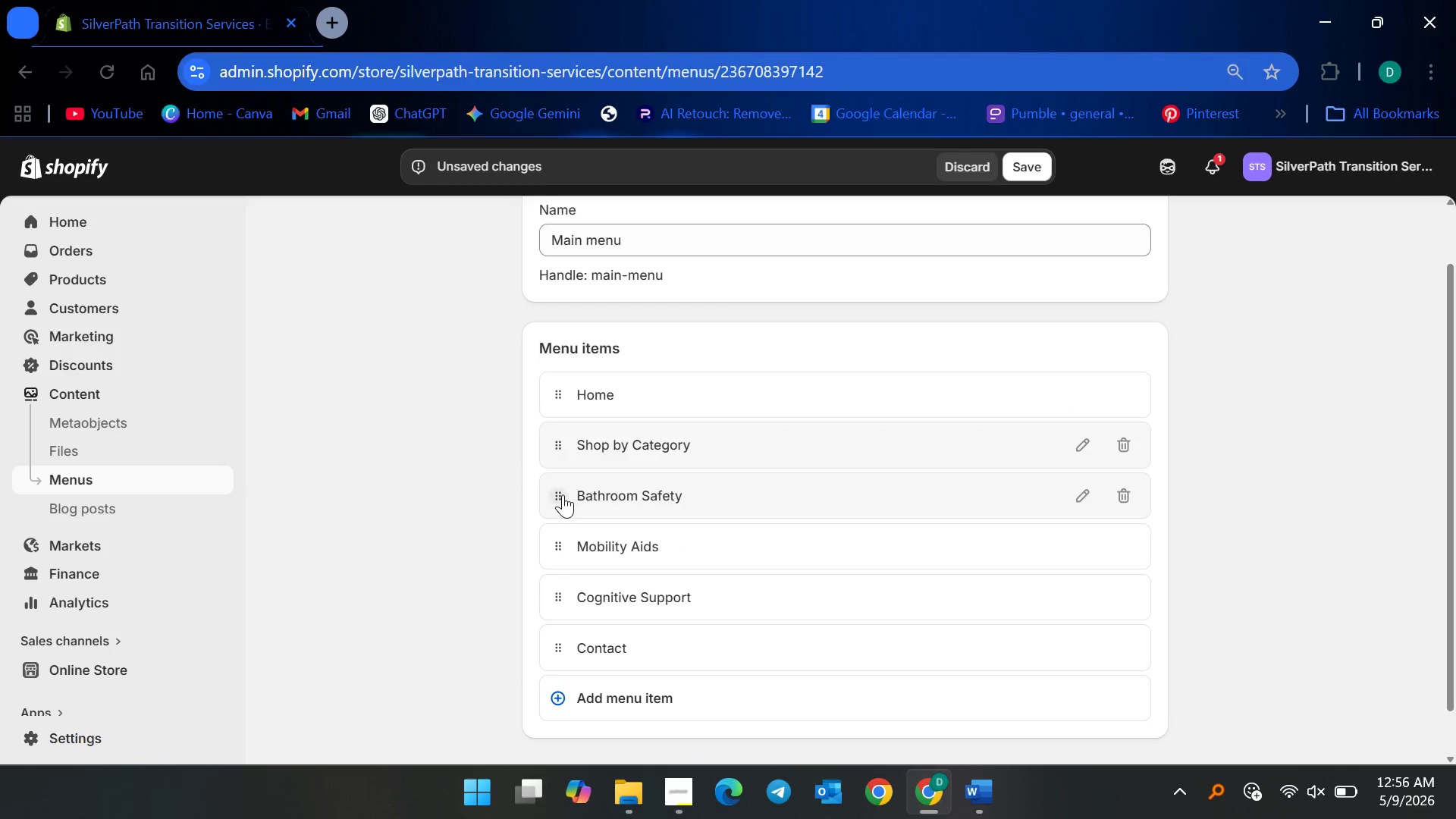 
left_click_drag(start_coordinate=[559, 495], to_coordinate=[597, 491])
 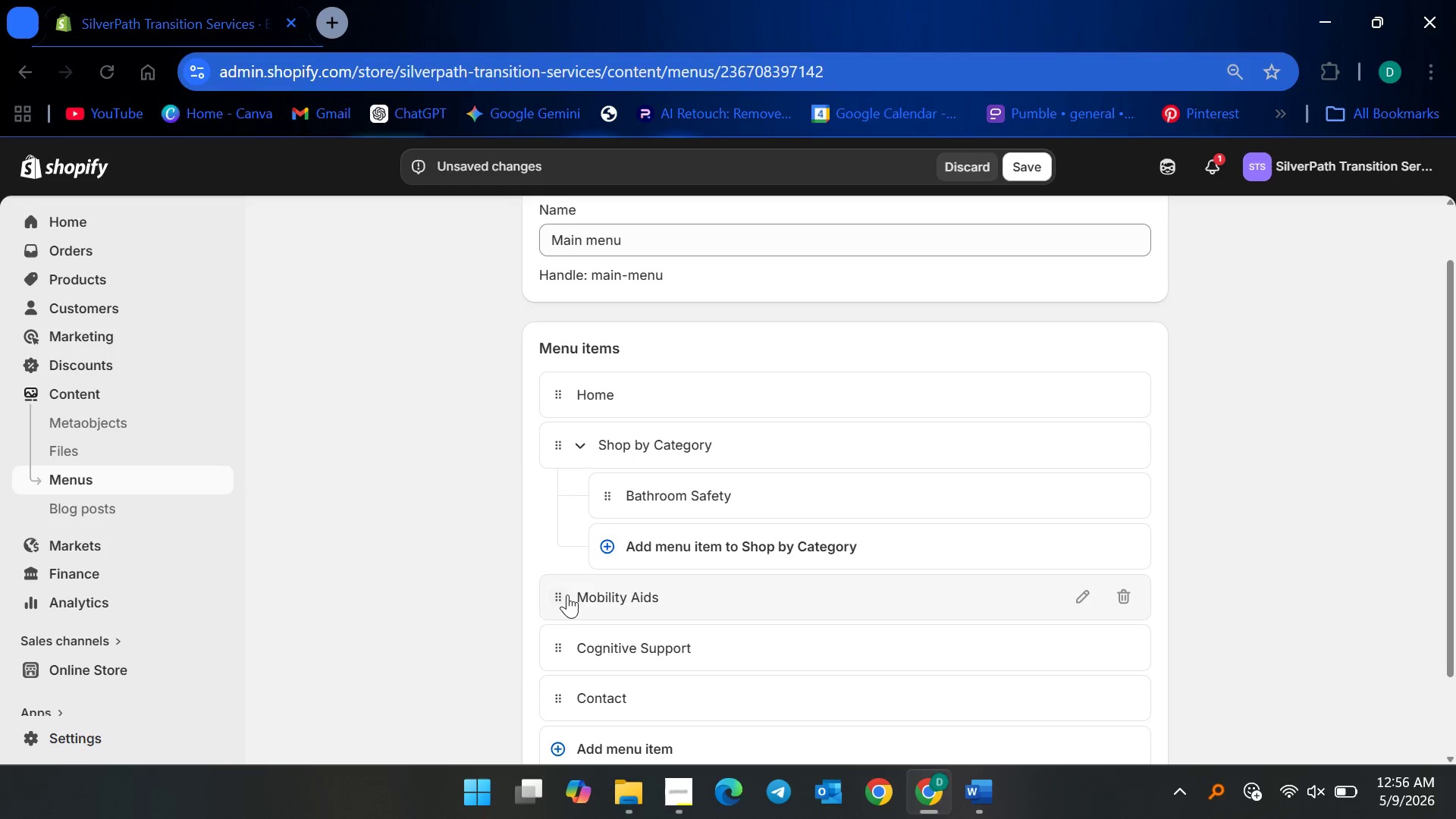 
left_click_drag(start_coordinate=[559, 599], to_coordinate=[620, 564])
 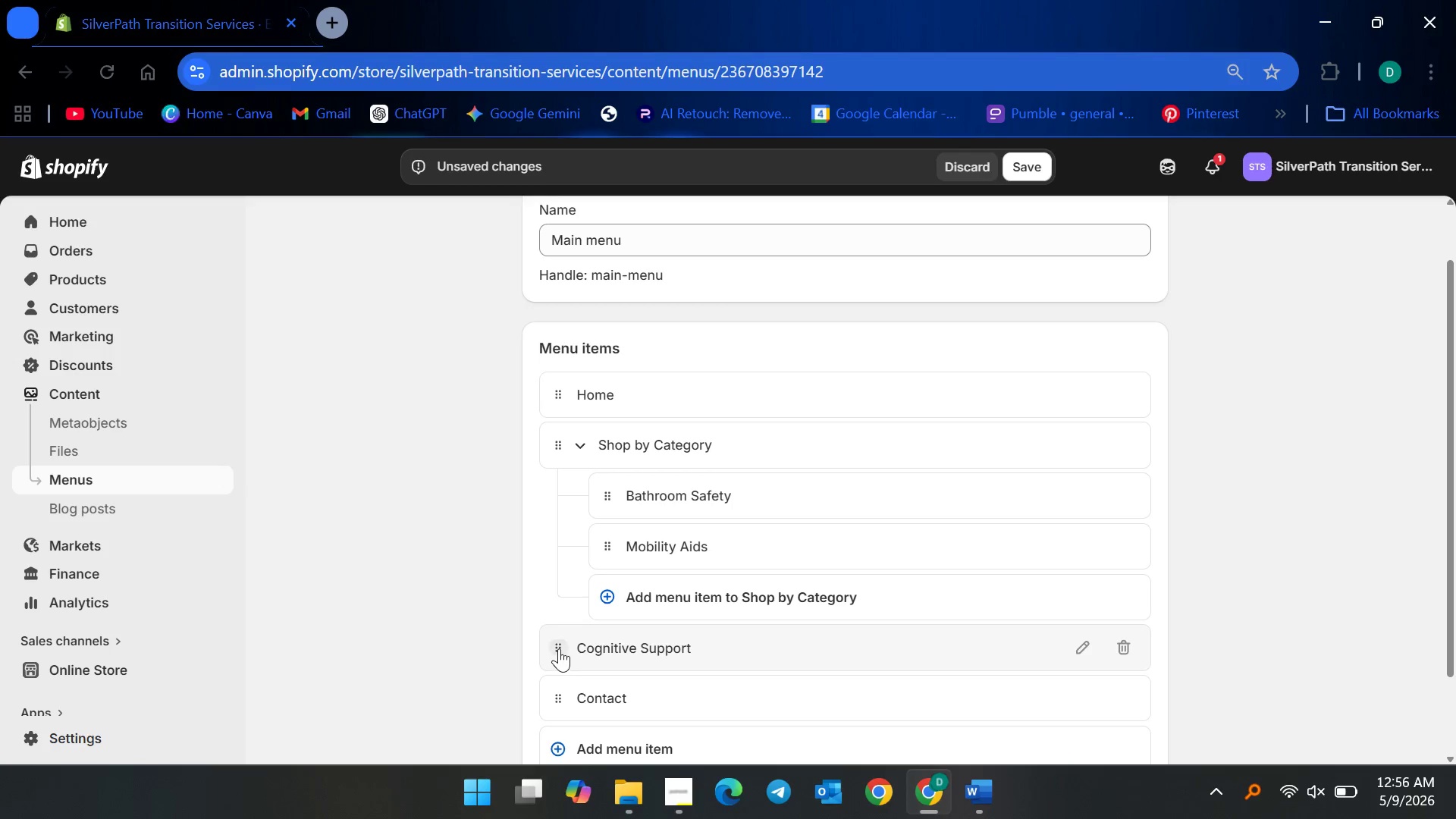 
left_click_drag(start_coordinate=[553, 646], to_coordinate=[607, 601])
 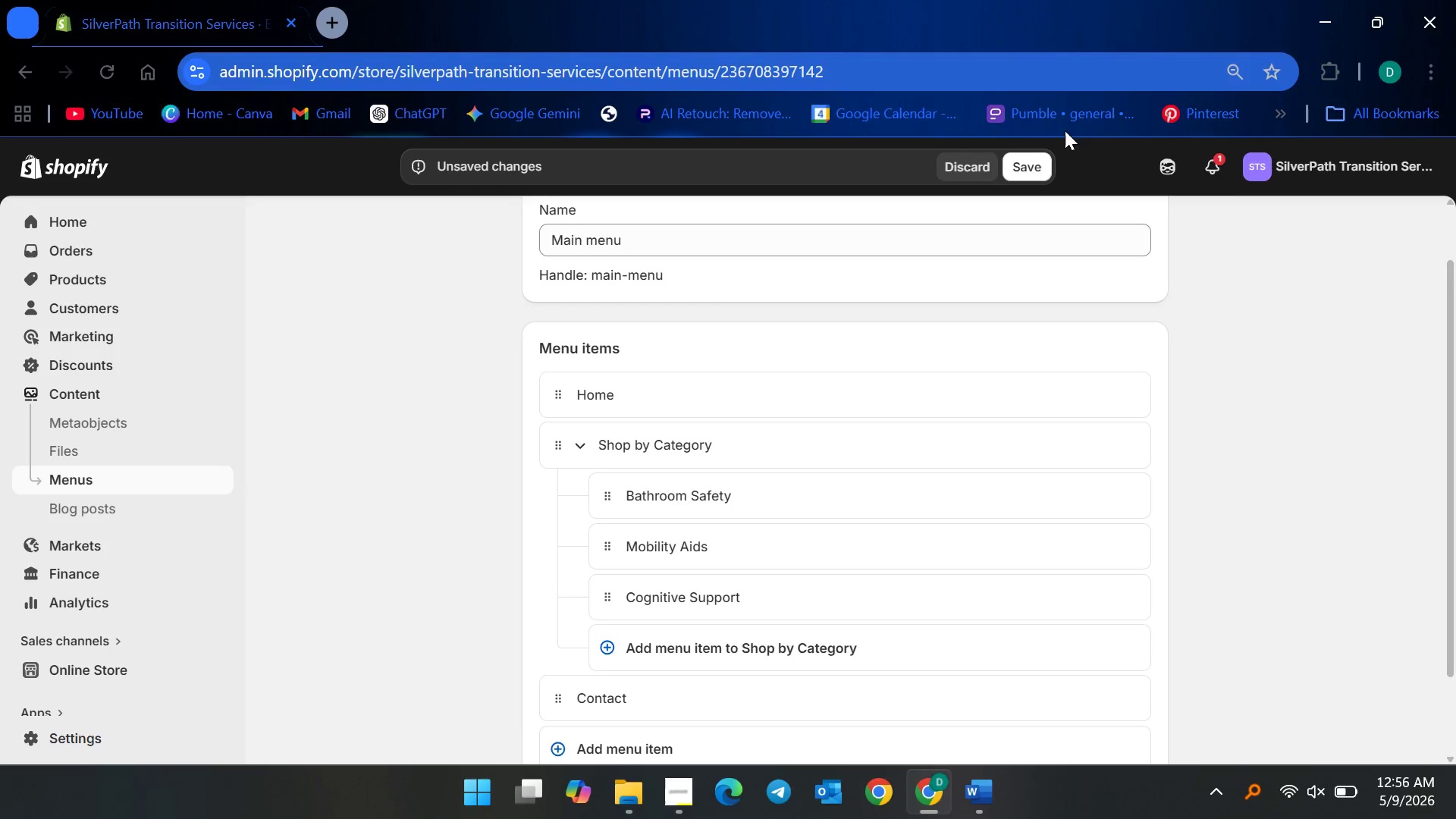 
left_click([1029, 168])
 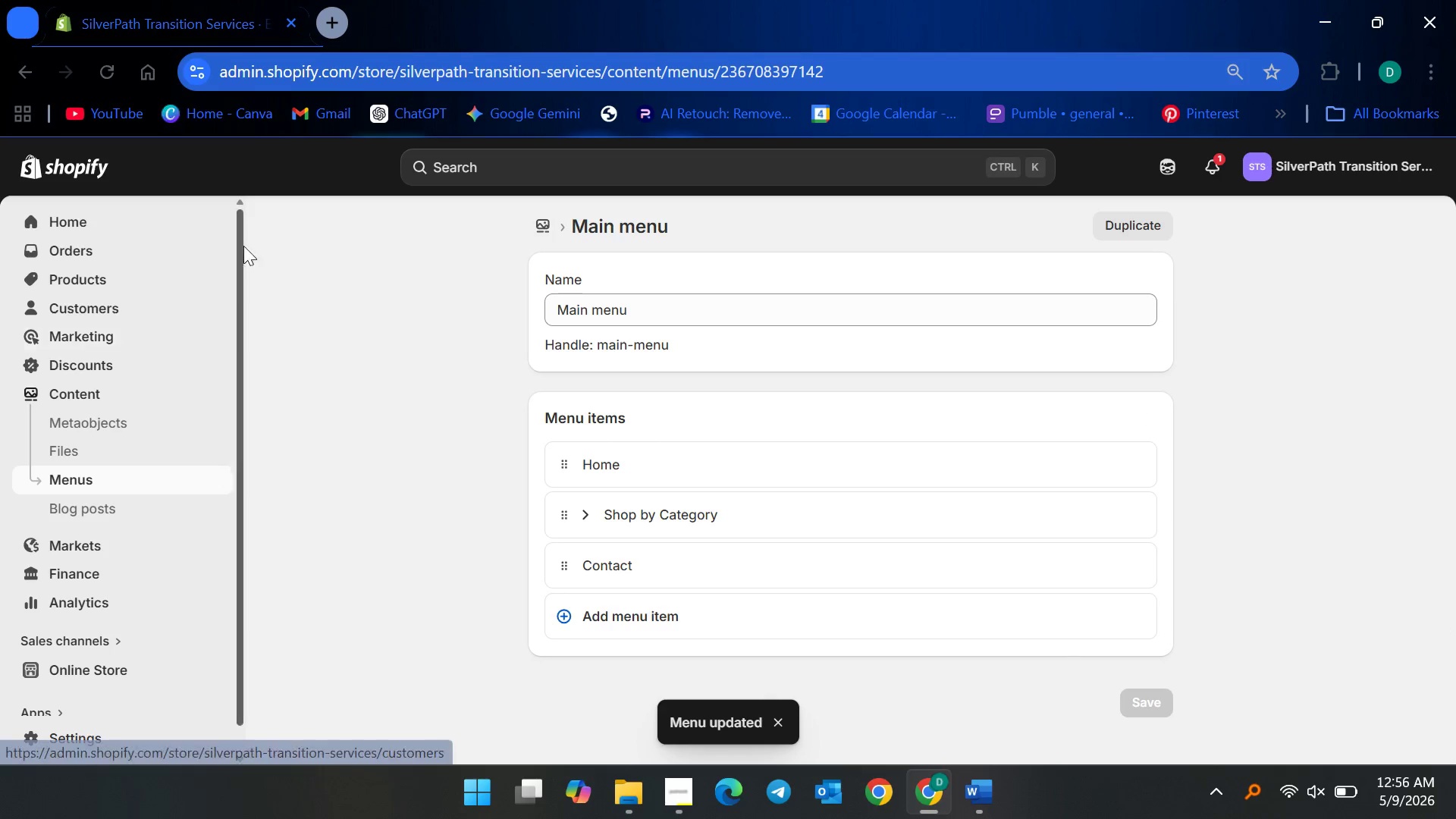 
left_click([149, 672])
 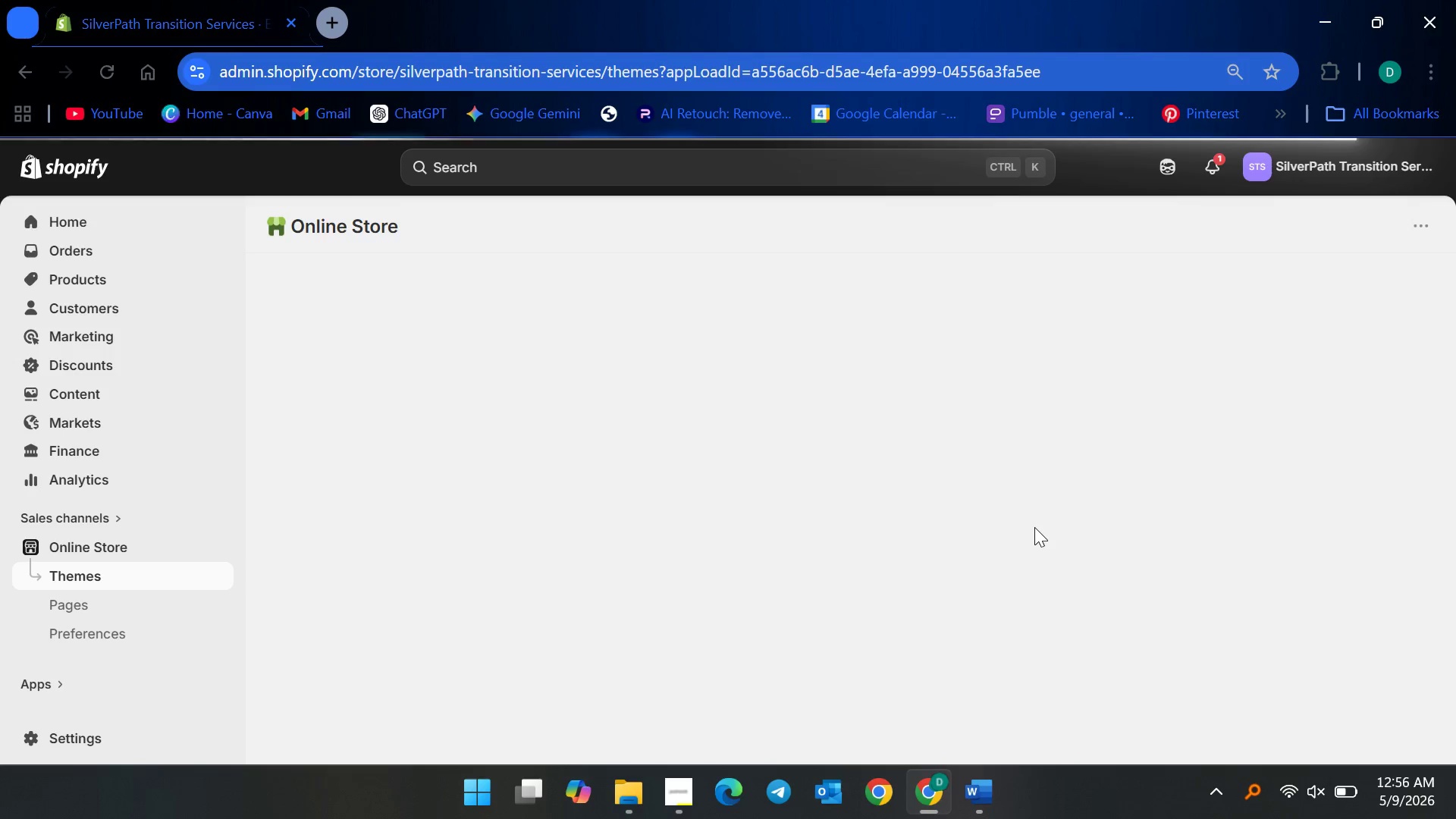 
wait(6.33)
 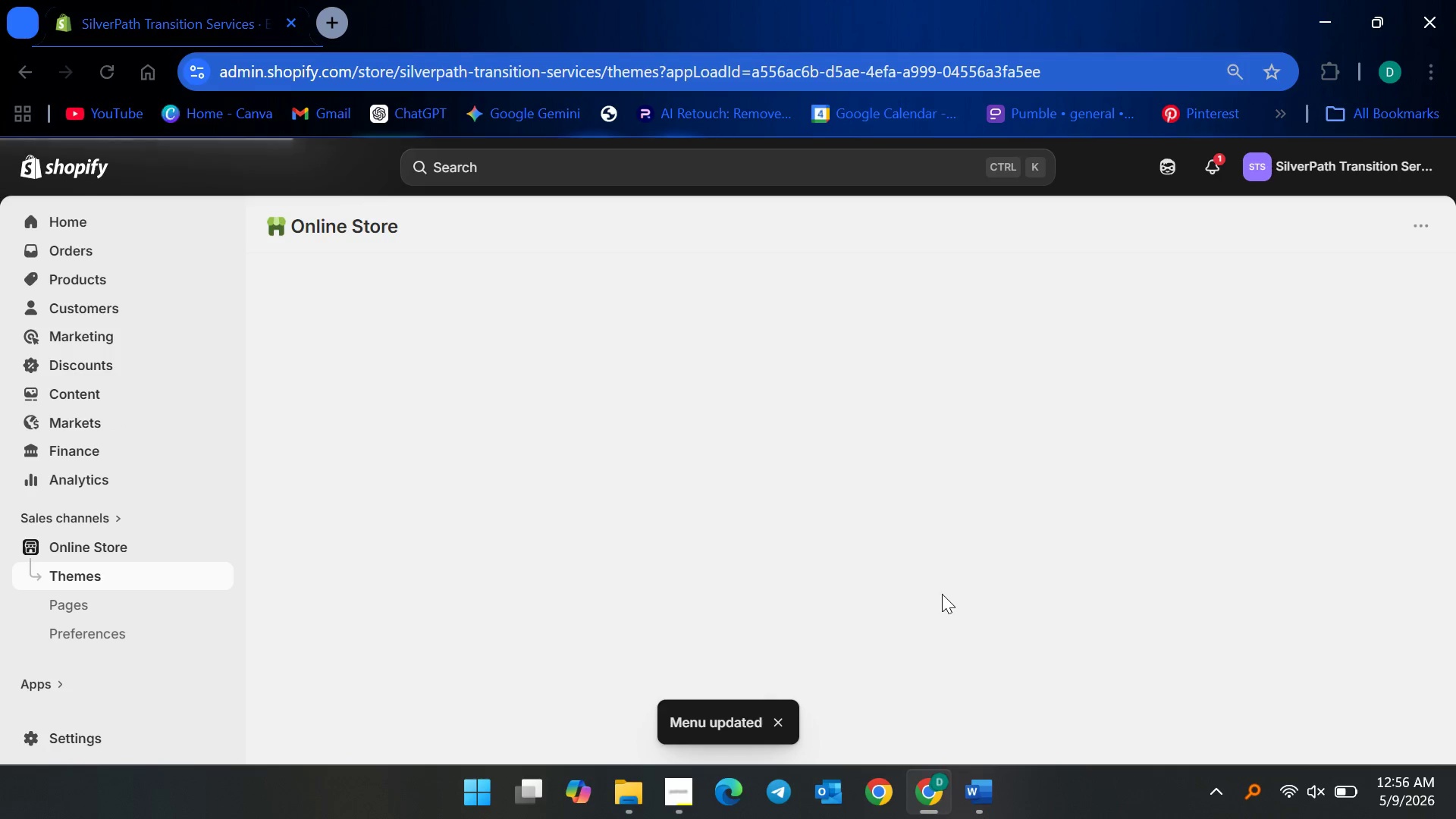 
left_click([1276, 721])
 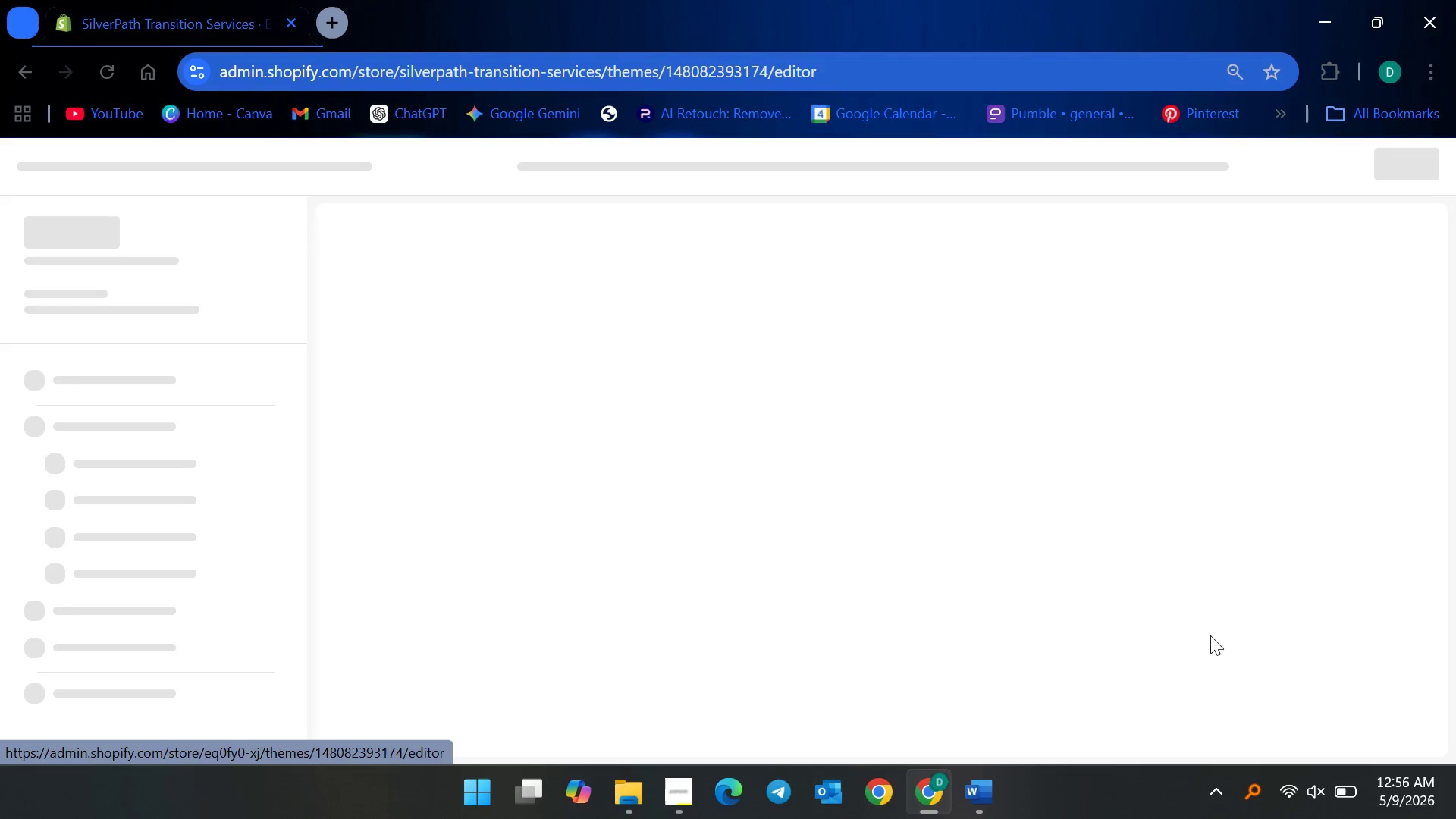 
mouse_move([1127, 562])
 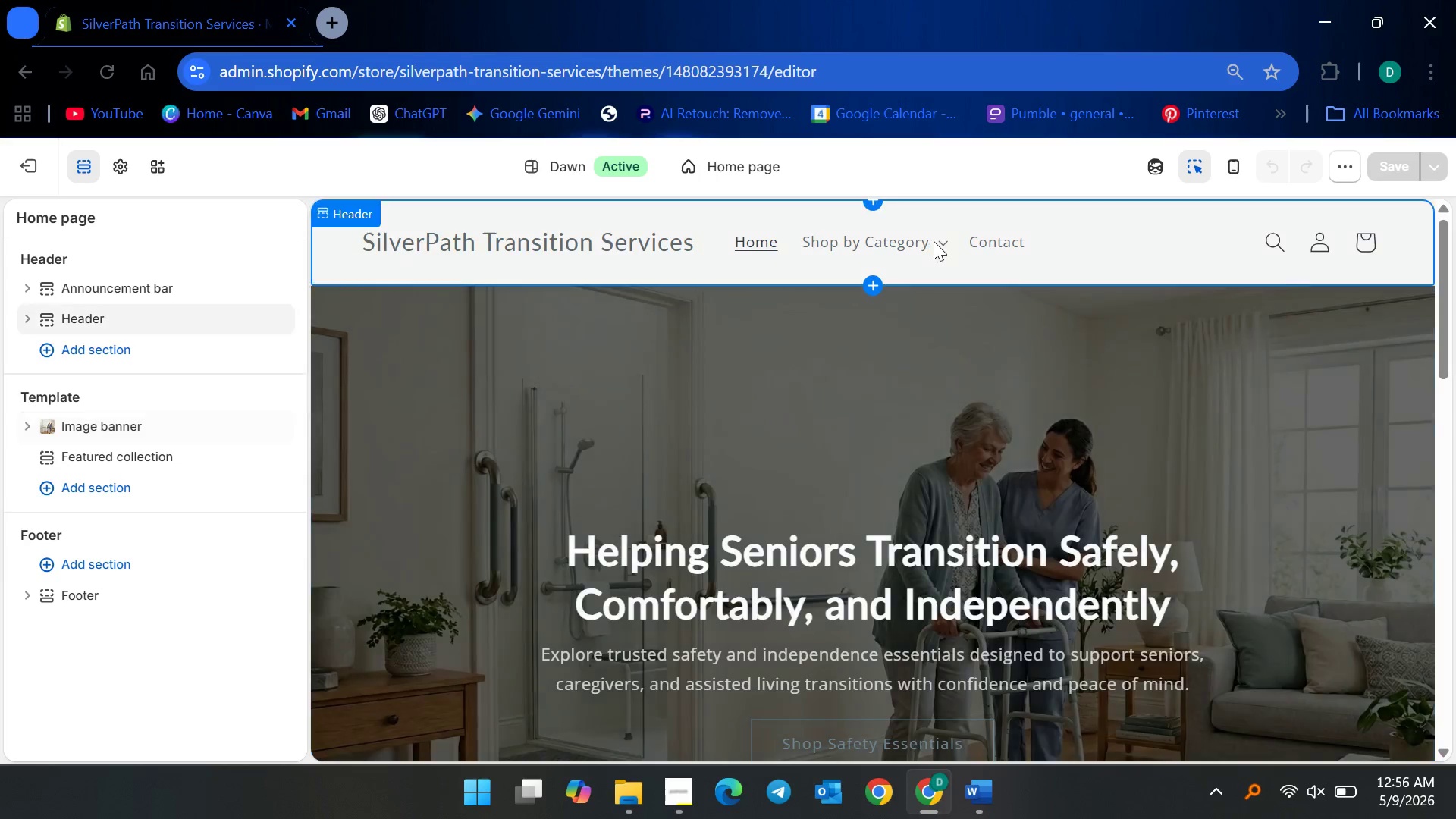 
left_click([934, 240])
 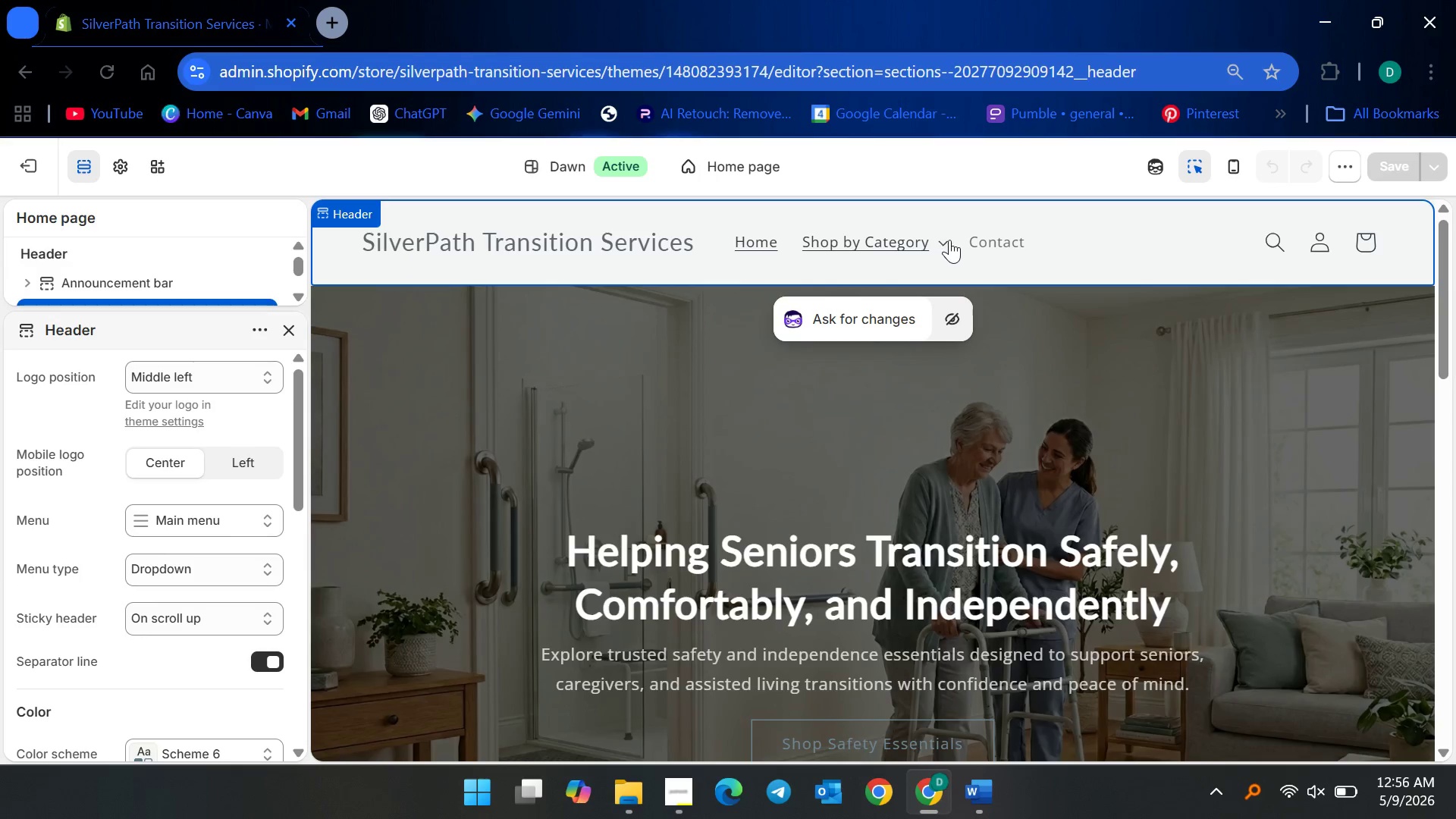 
left_click([949, 240])
 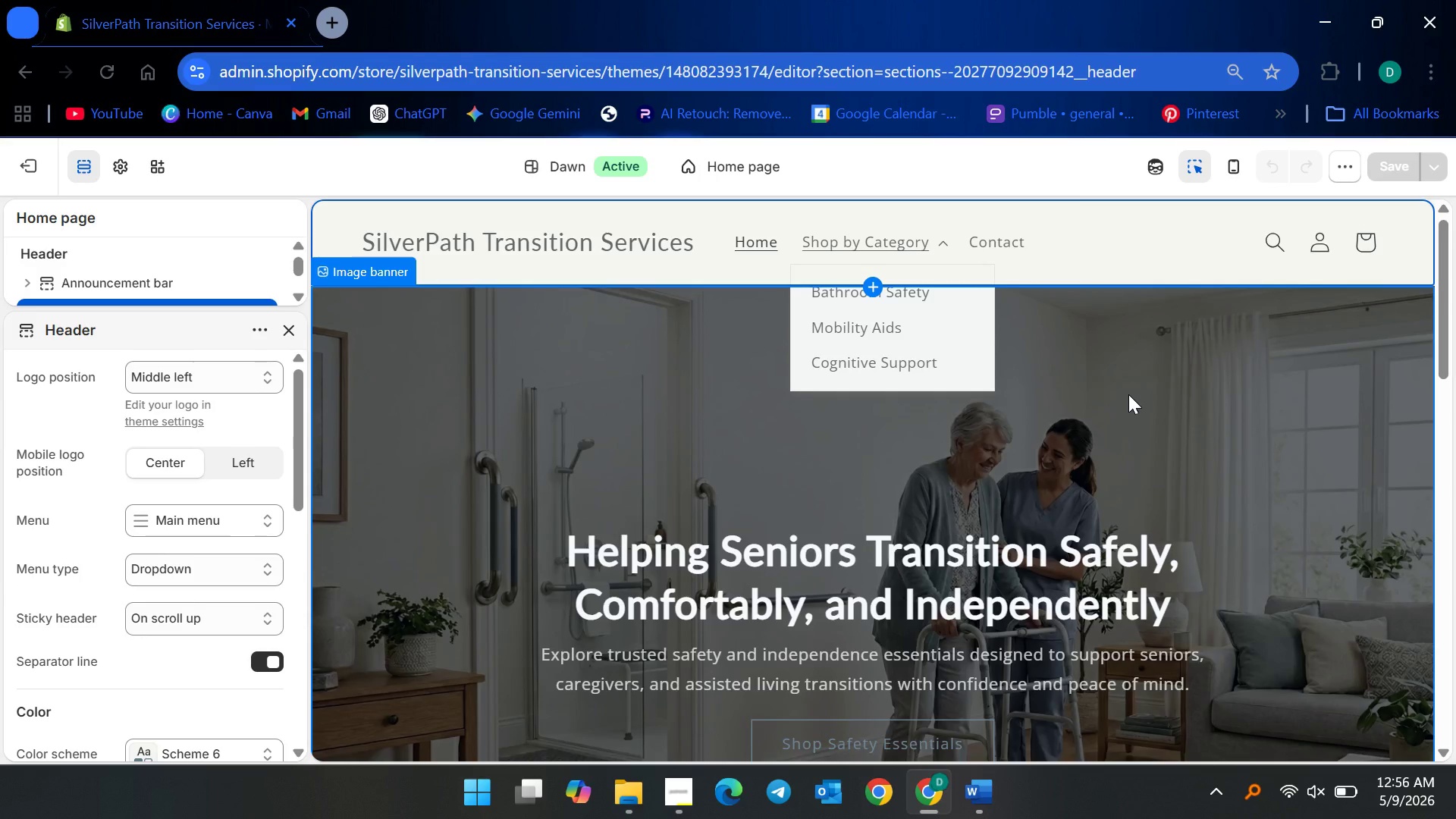 
left_click([1128, 394])
 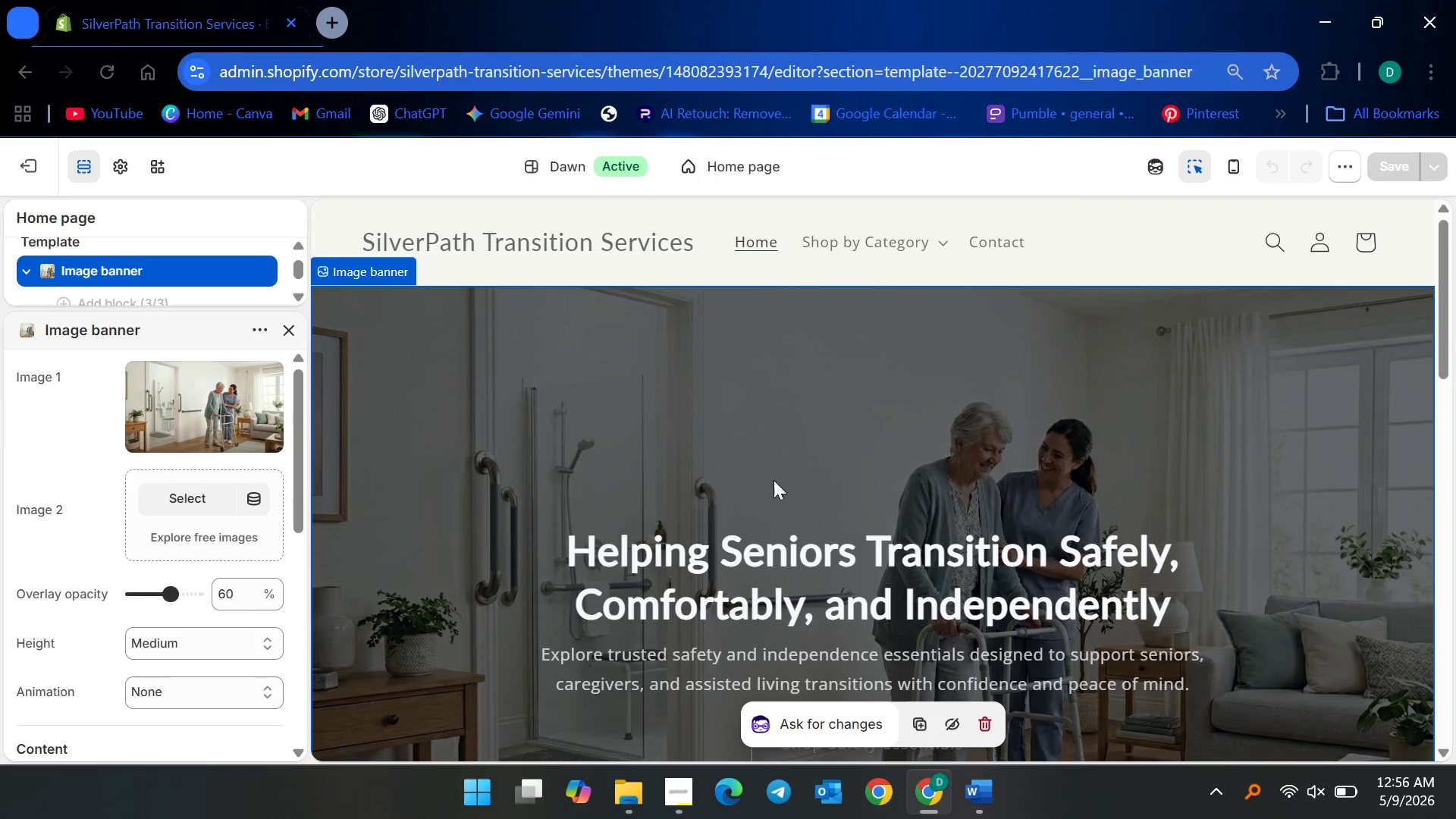 
scroll: coordinate [794, 611], scroll_direction: down, amount: 19.0
 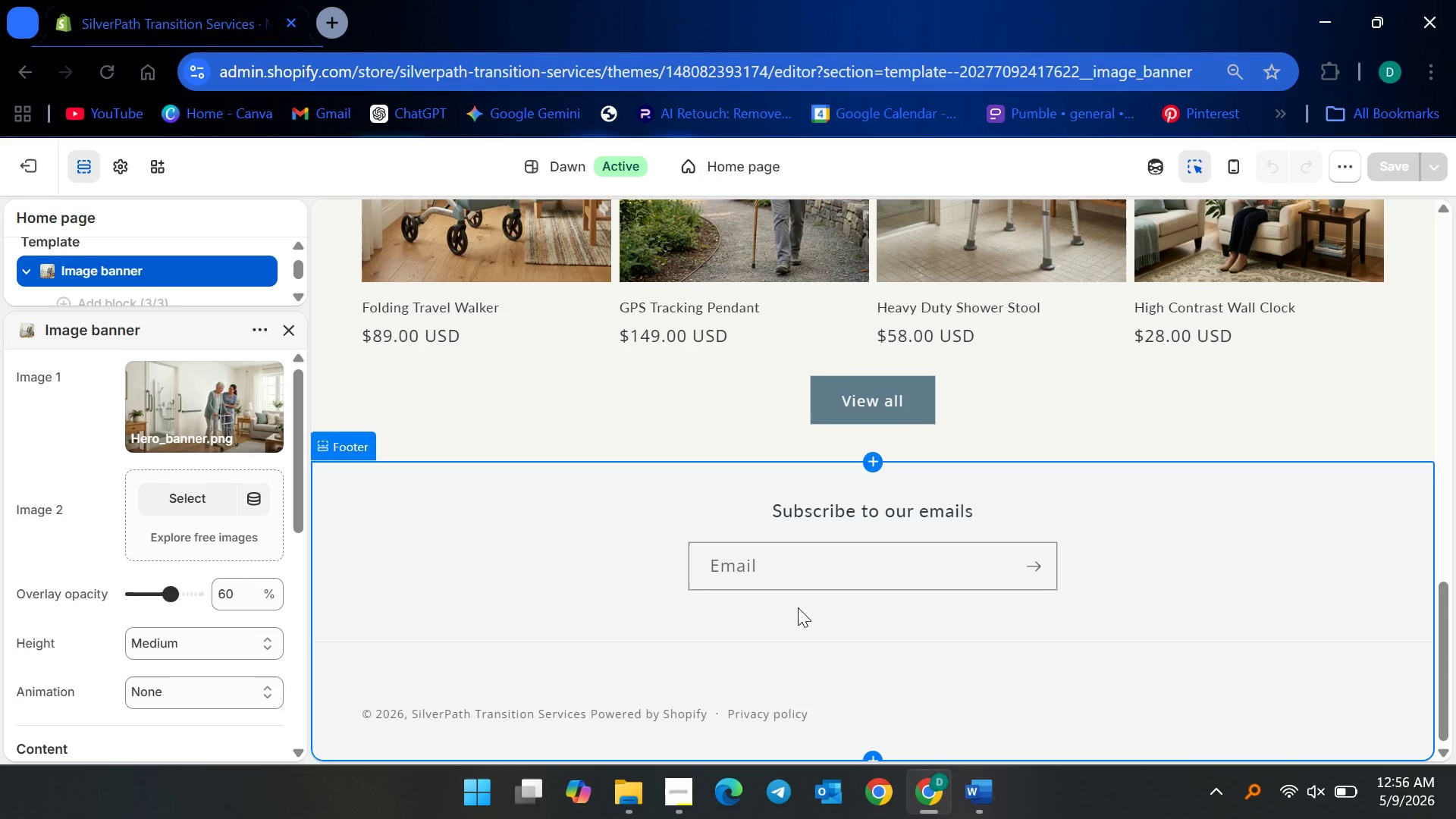 
scroll: coordinate [801, 606], scroll_direction: up, amount: 11.0
 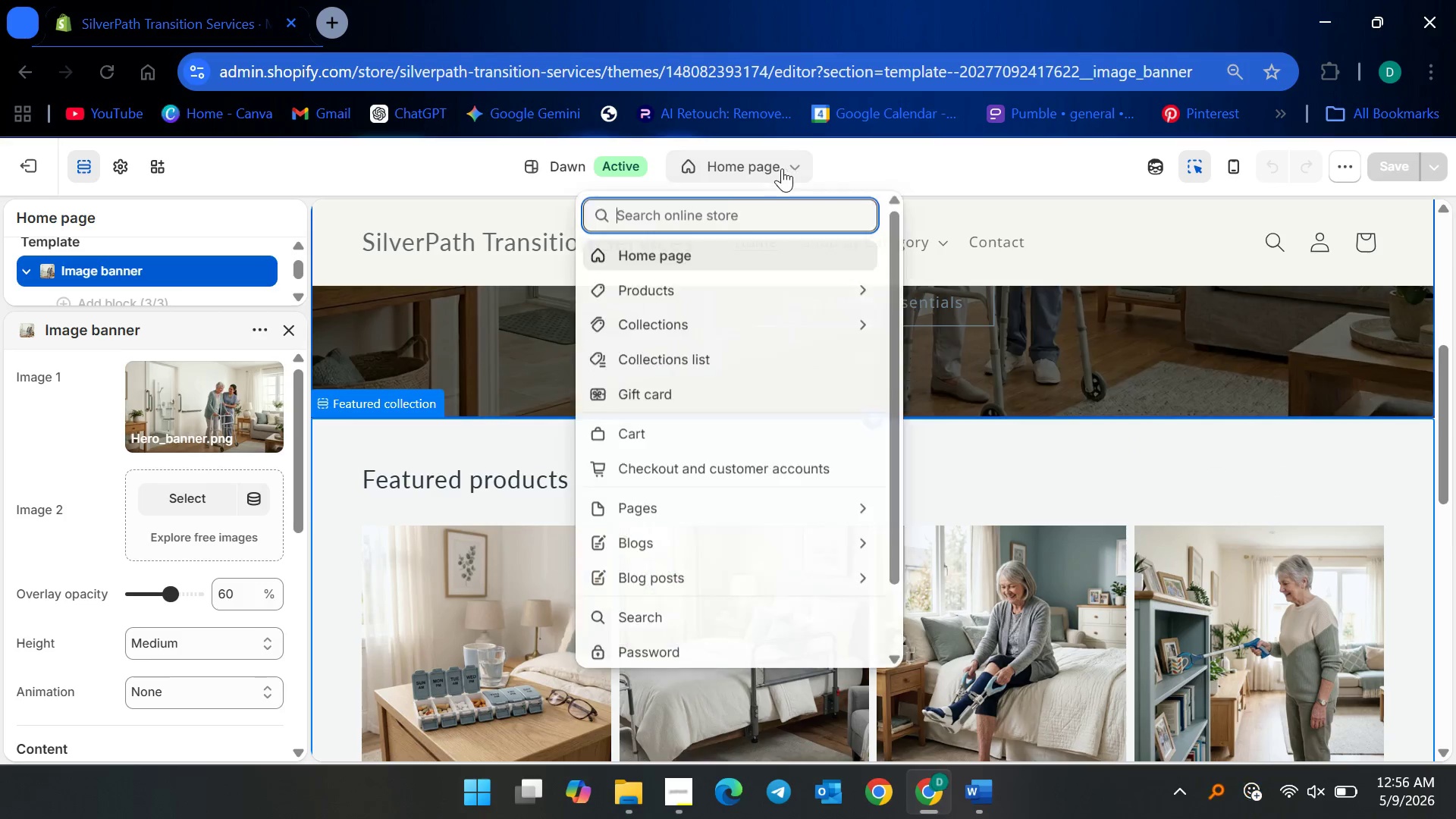 
left_click([751, 291])
 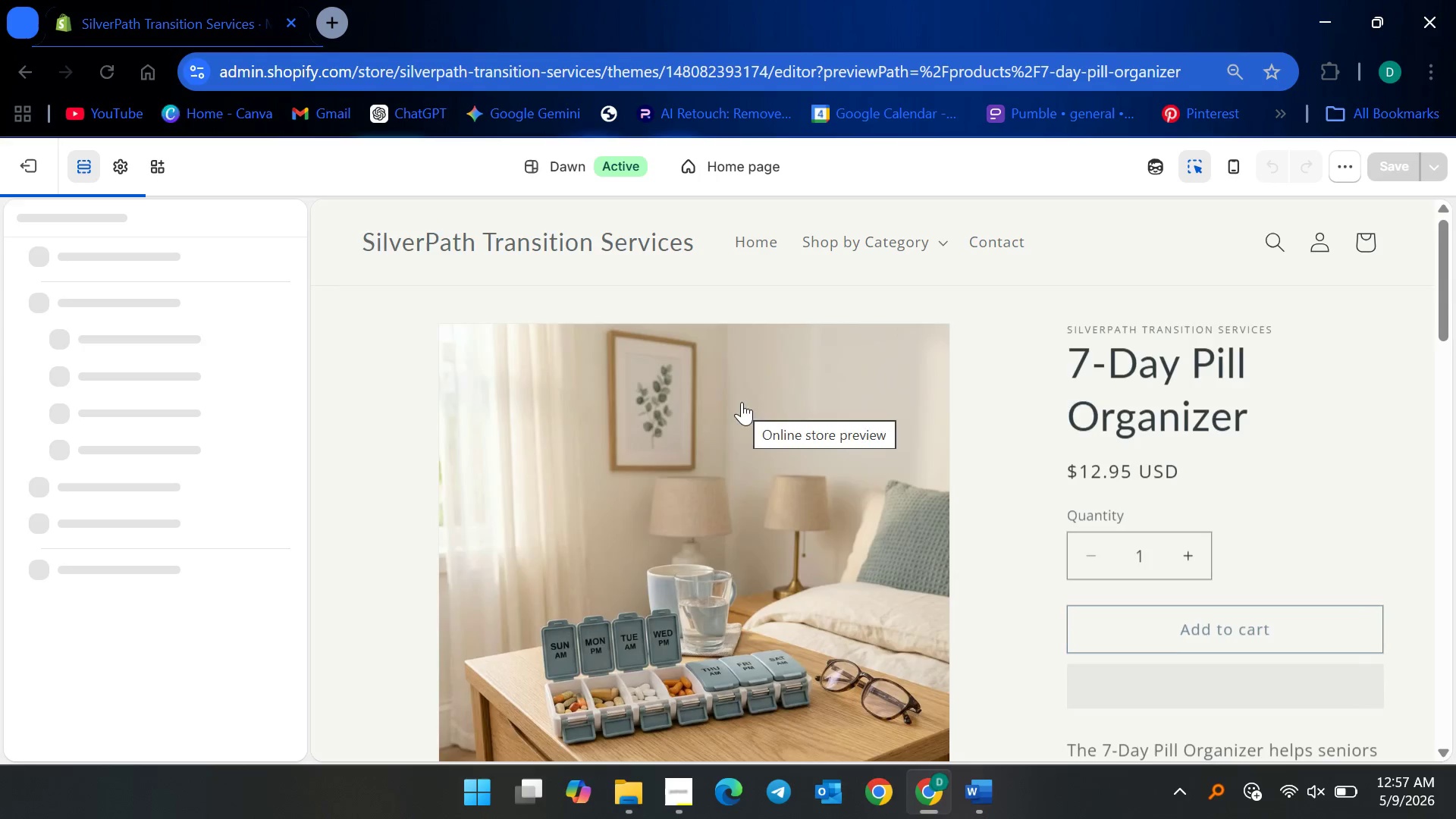 
scroll: coordinate [670, 464], scroll_direction: down, amount: 45.0
 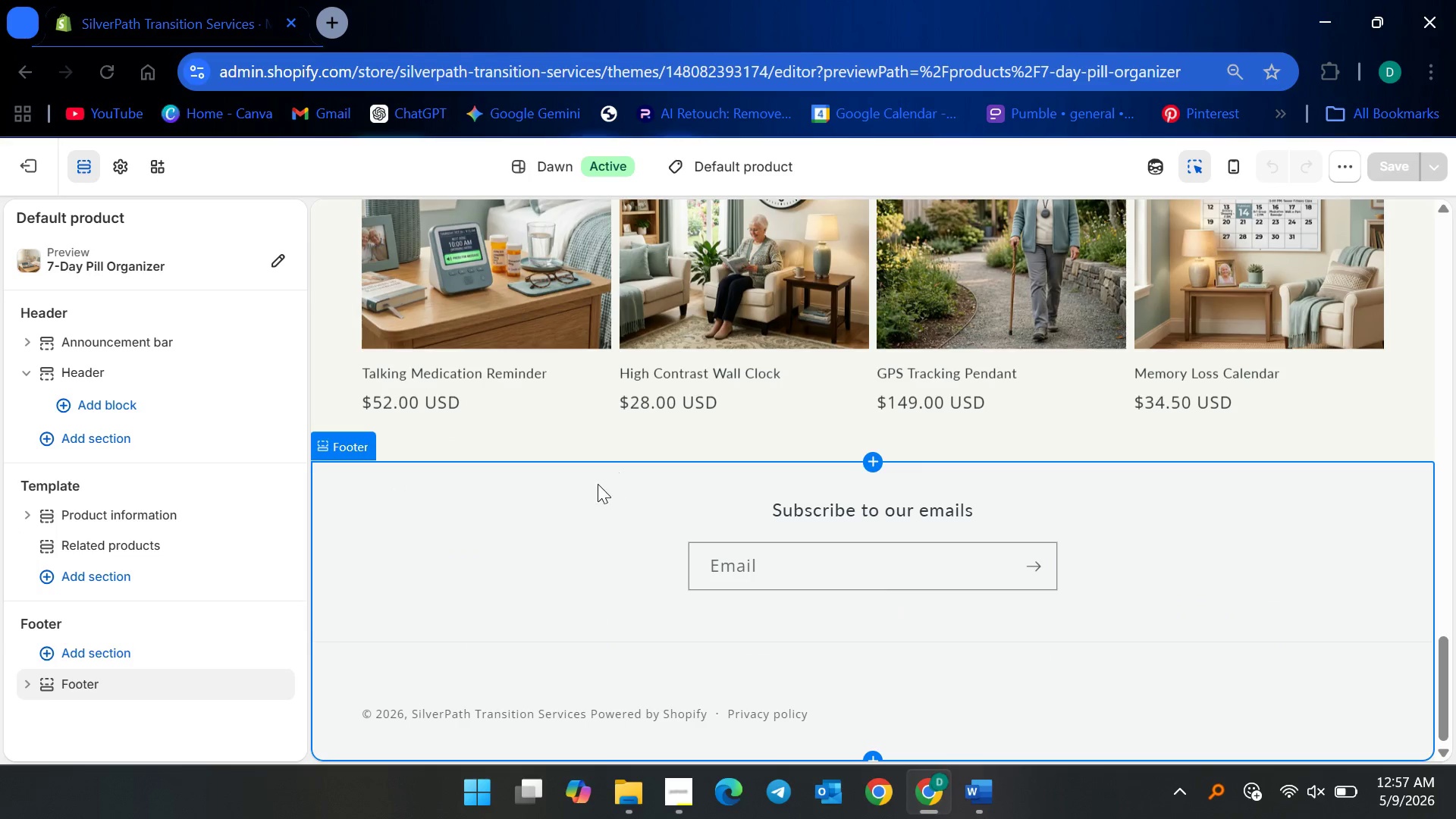 
left_click([598, 488])
 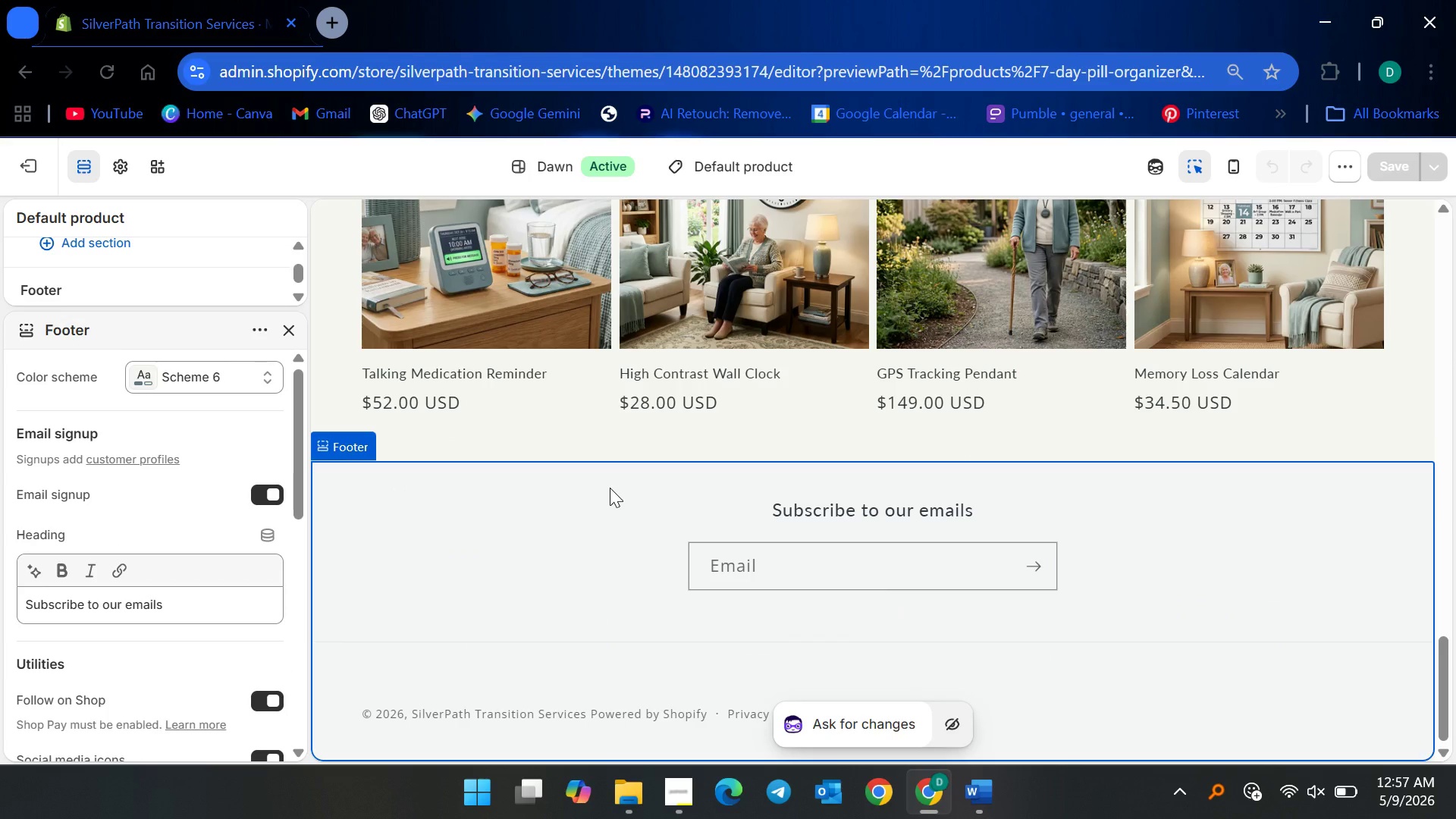 
scroll: coordinate [630, 480], scroll_direction: up, amount: 39.0
 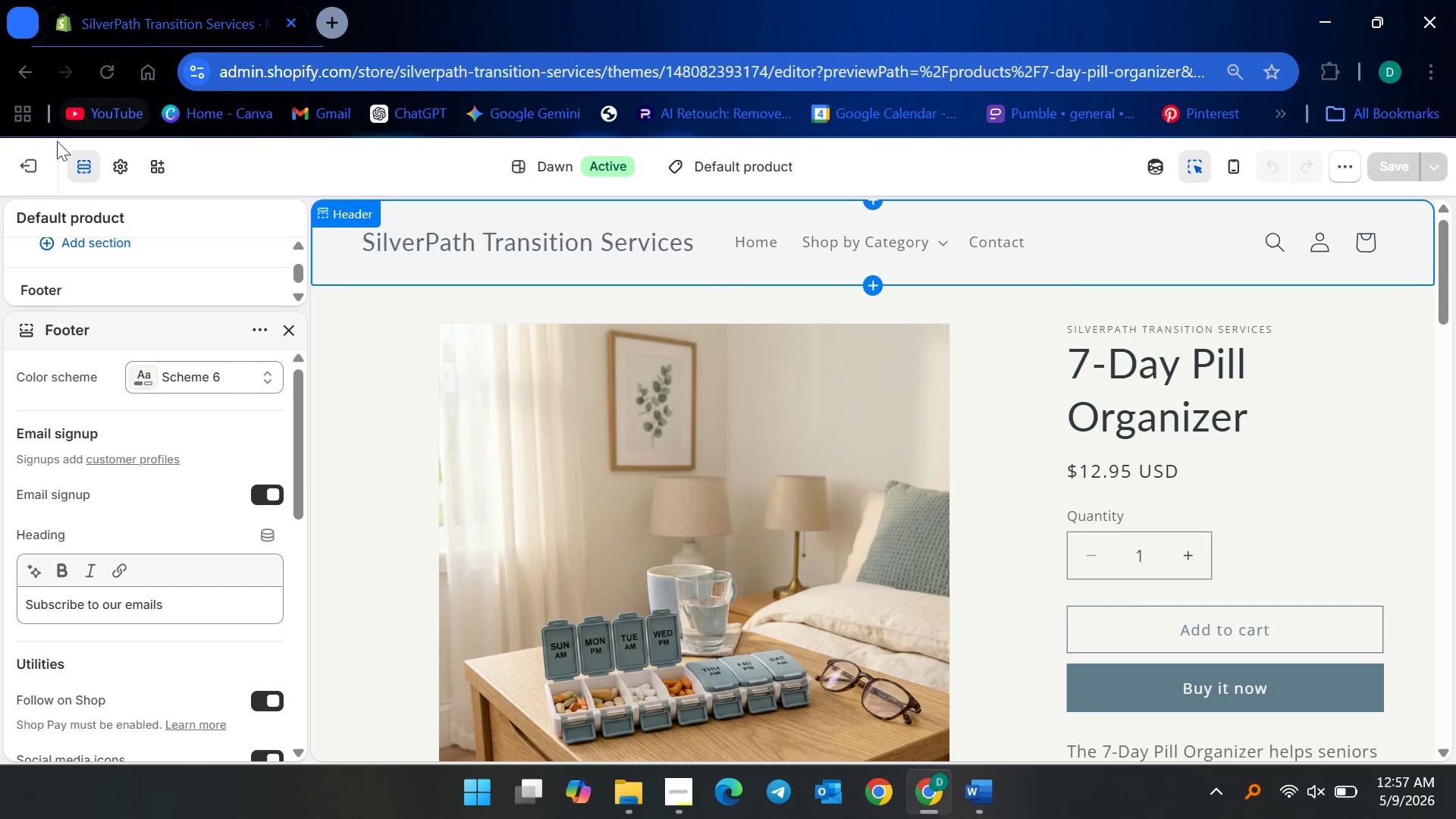 
left_click([36, 155])
 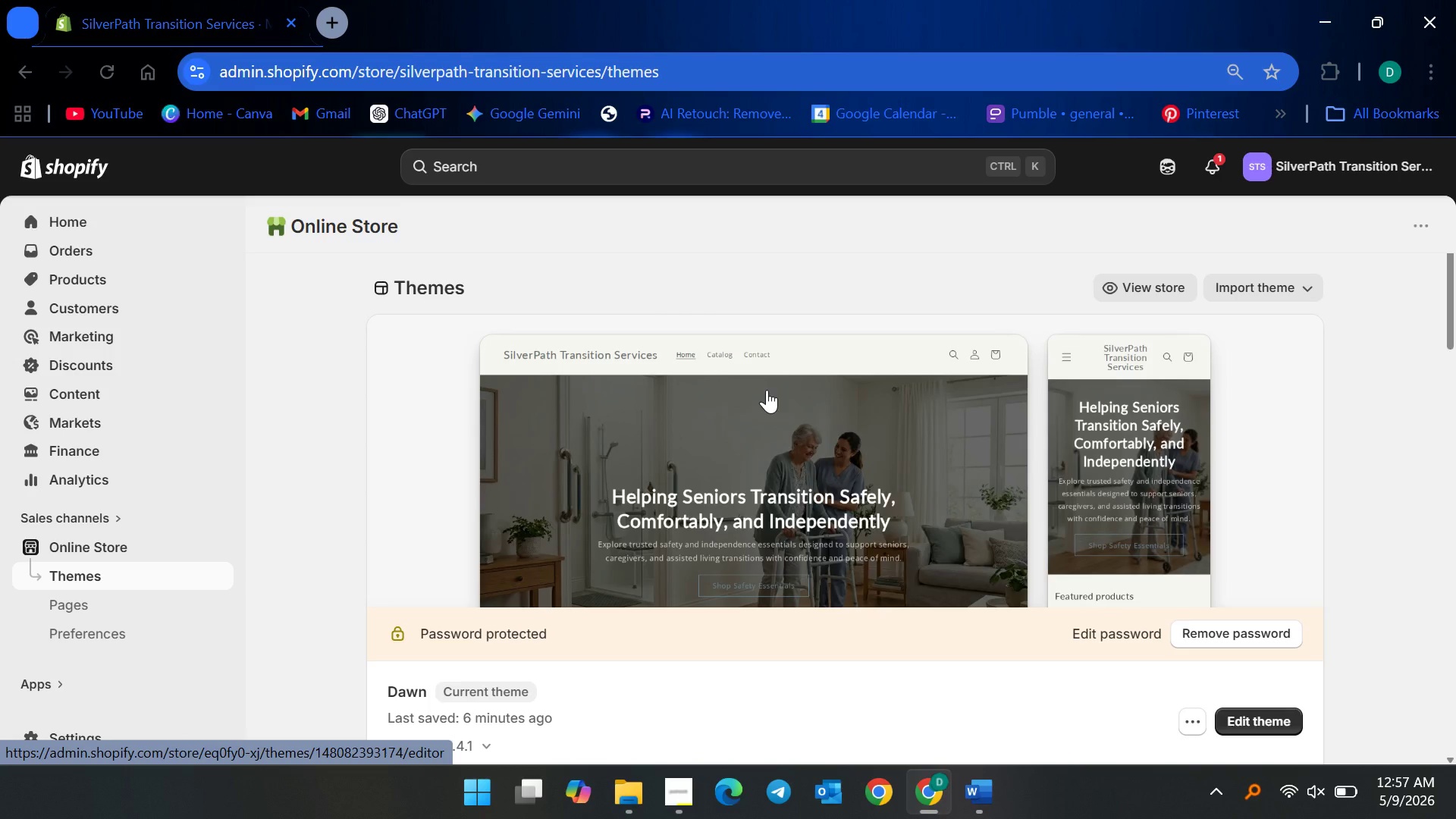 
wait(48.12)
 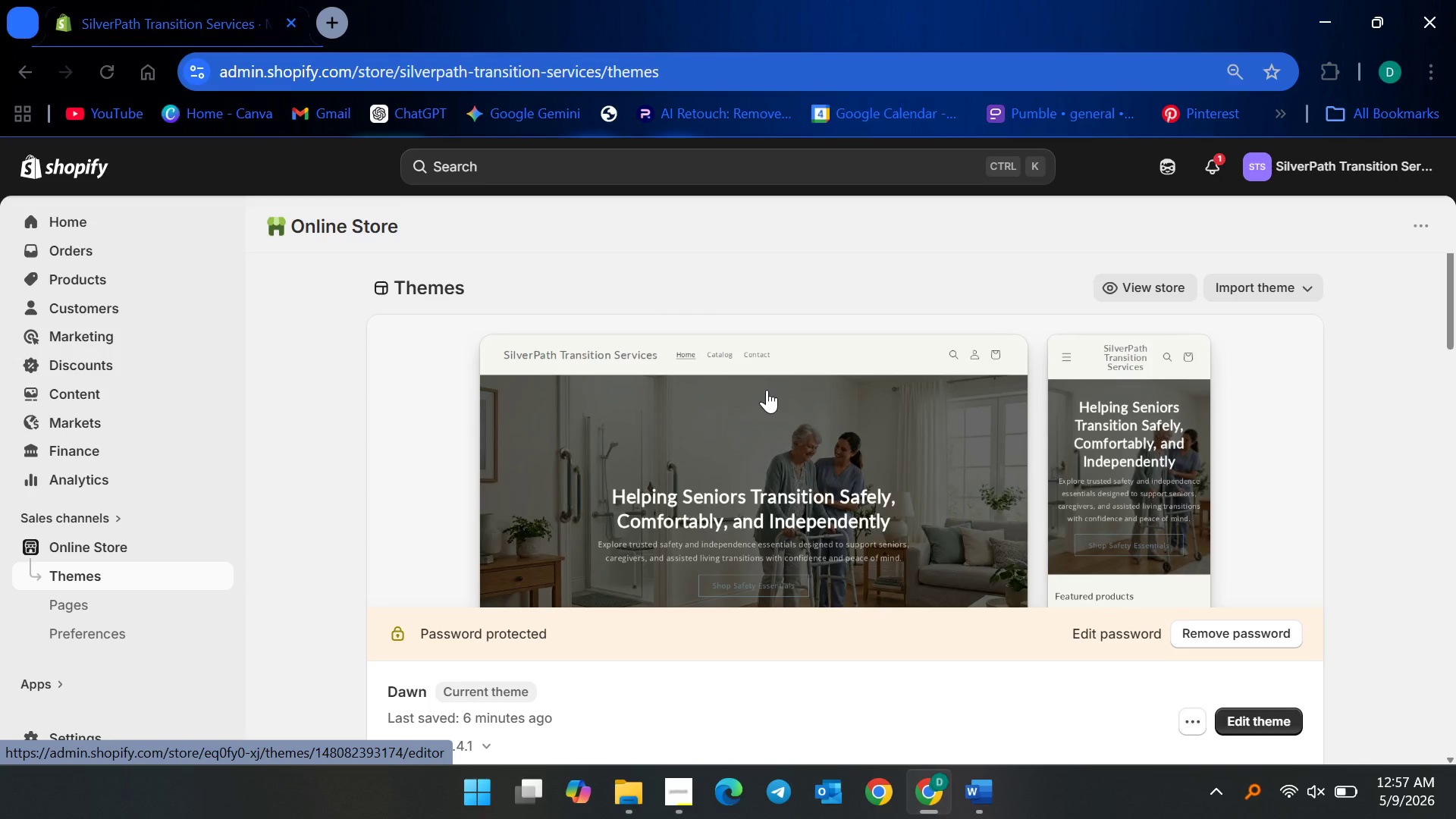 
scroll: coordinate [0, 796], scroll_direction: up, amount: 1.0
 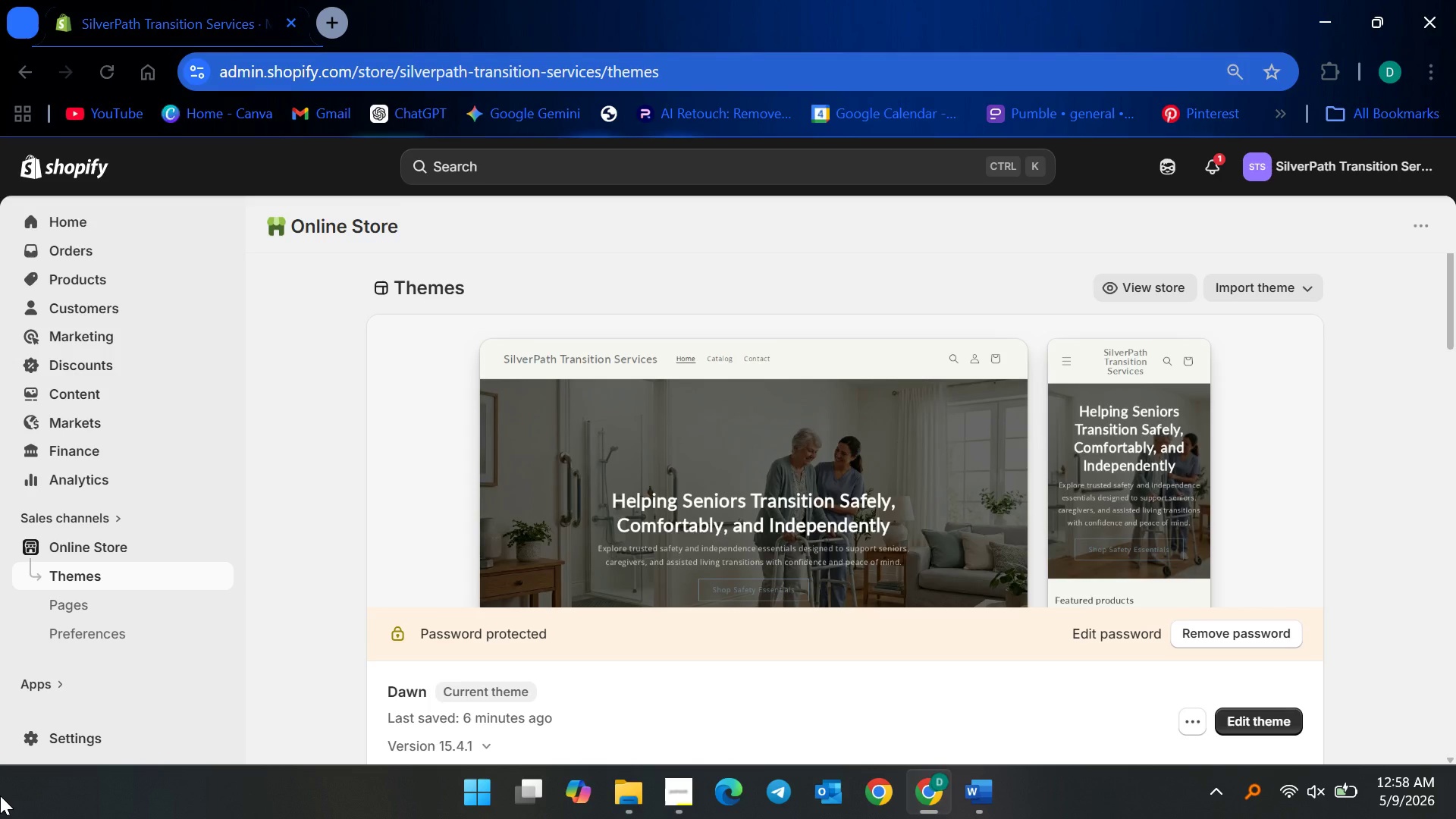 
wait(53.24)
 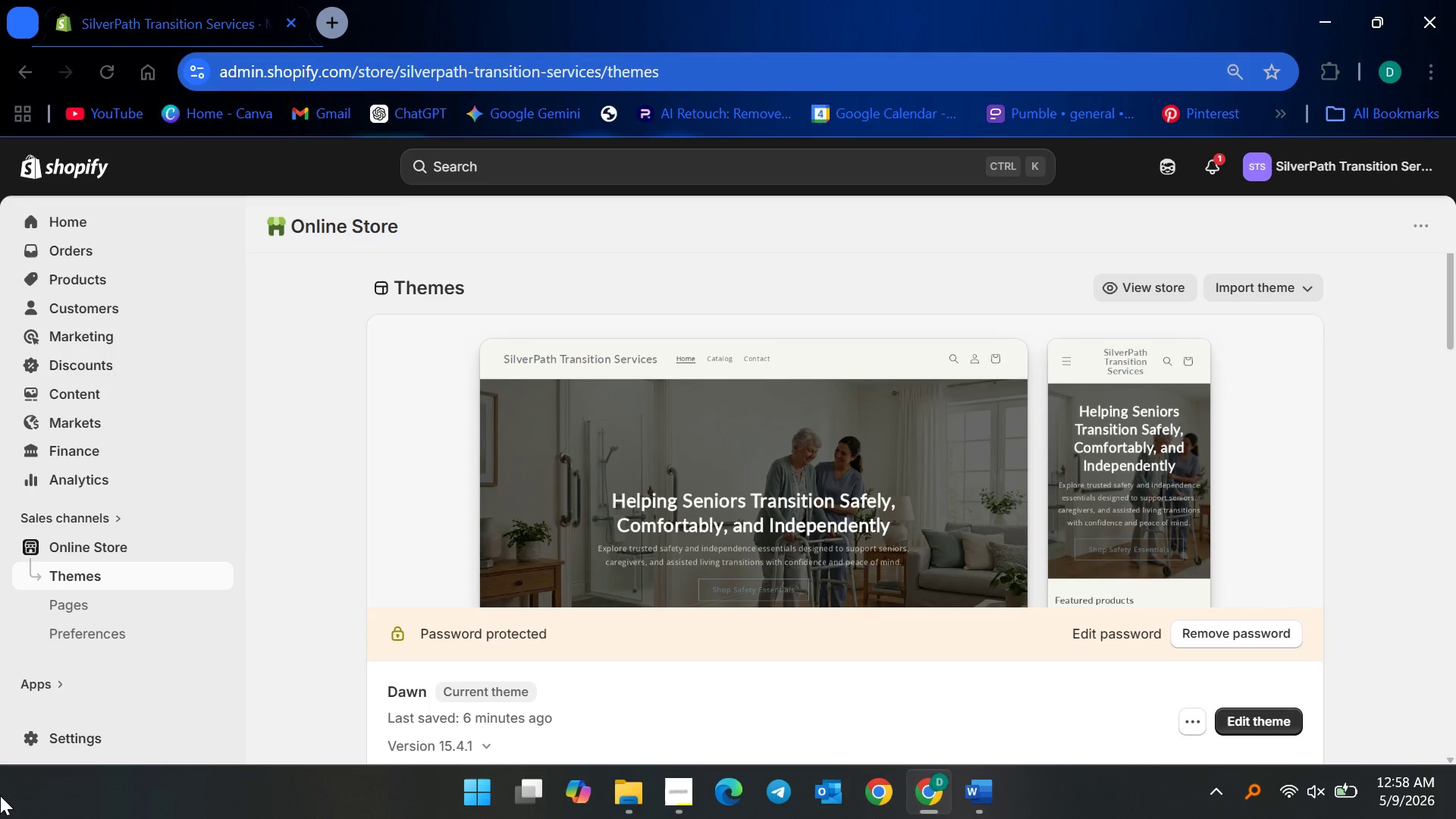 
scroll: coordinate [550, 532], scroll_direction: down, amount: 10.0
 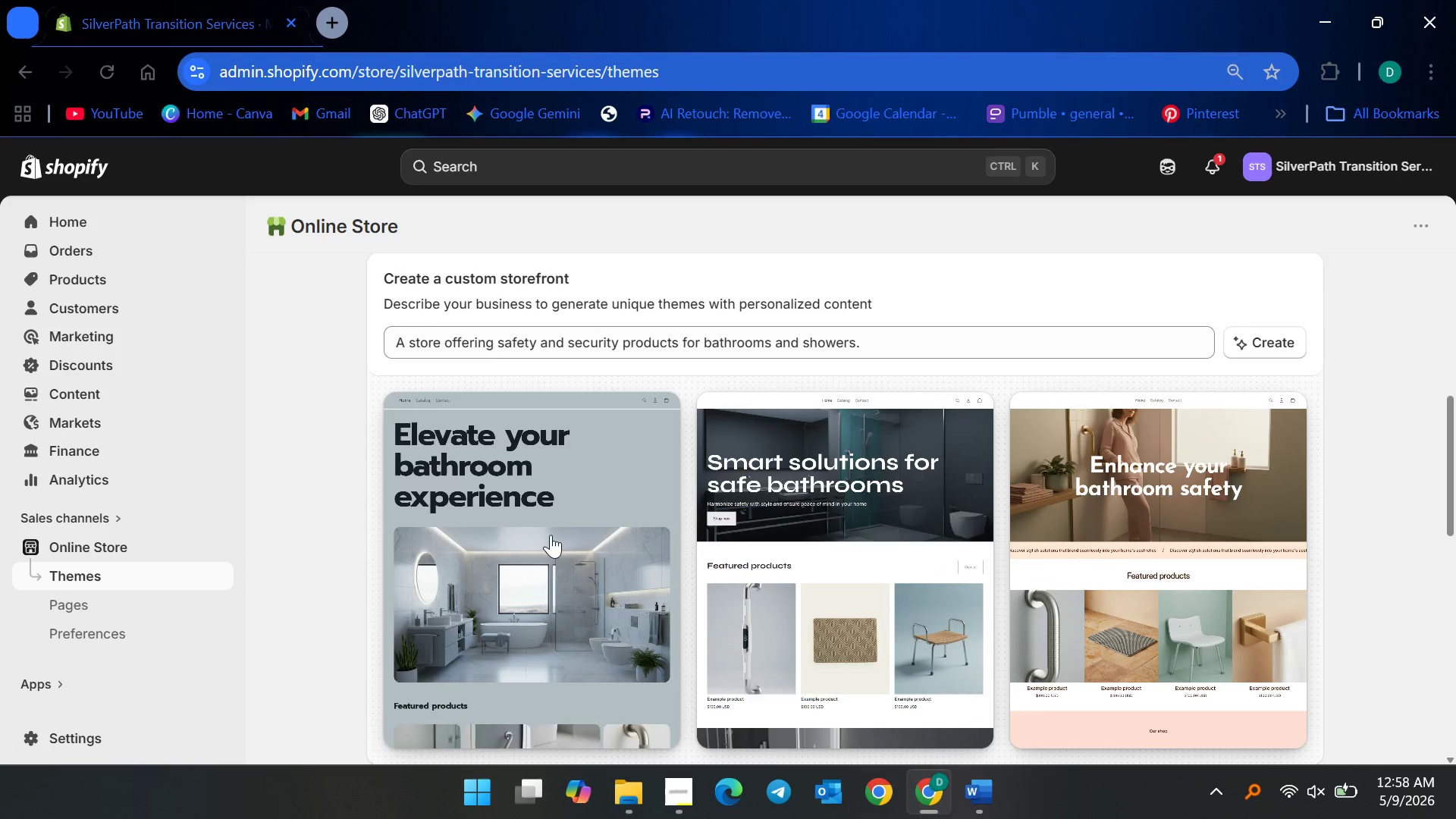 
scroll: coordinate [558, 545], scroll_direction: up, amount: 13.0
 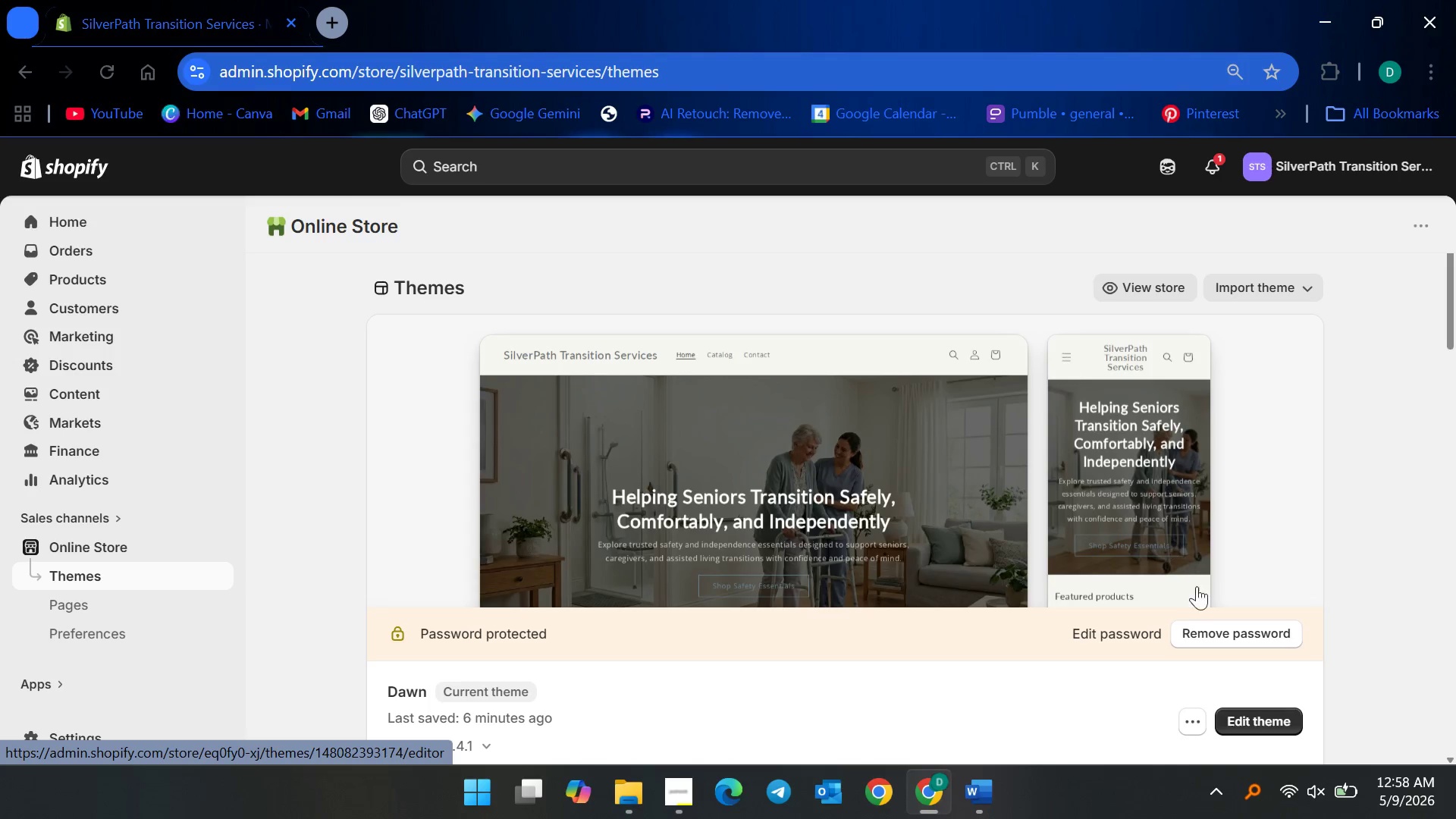 
left_click([1272, 715])
 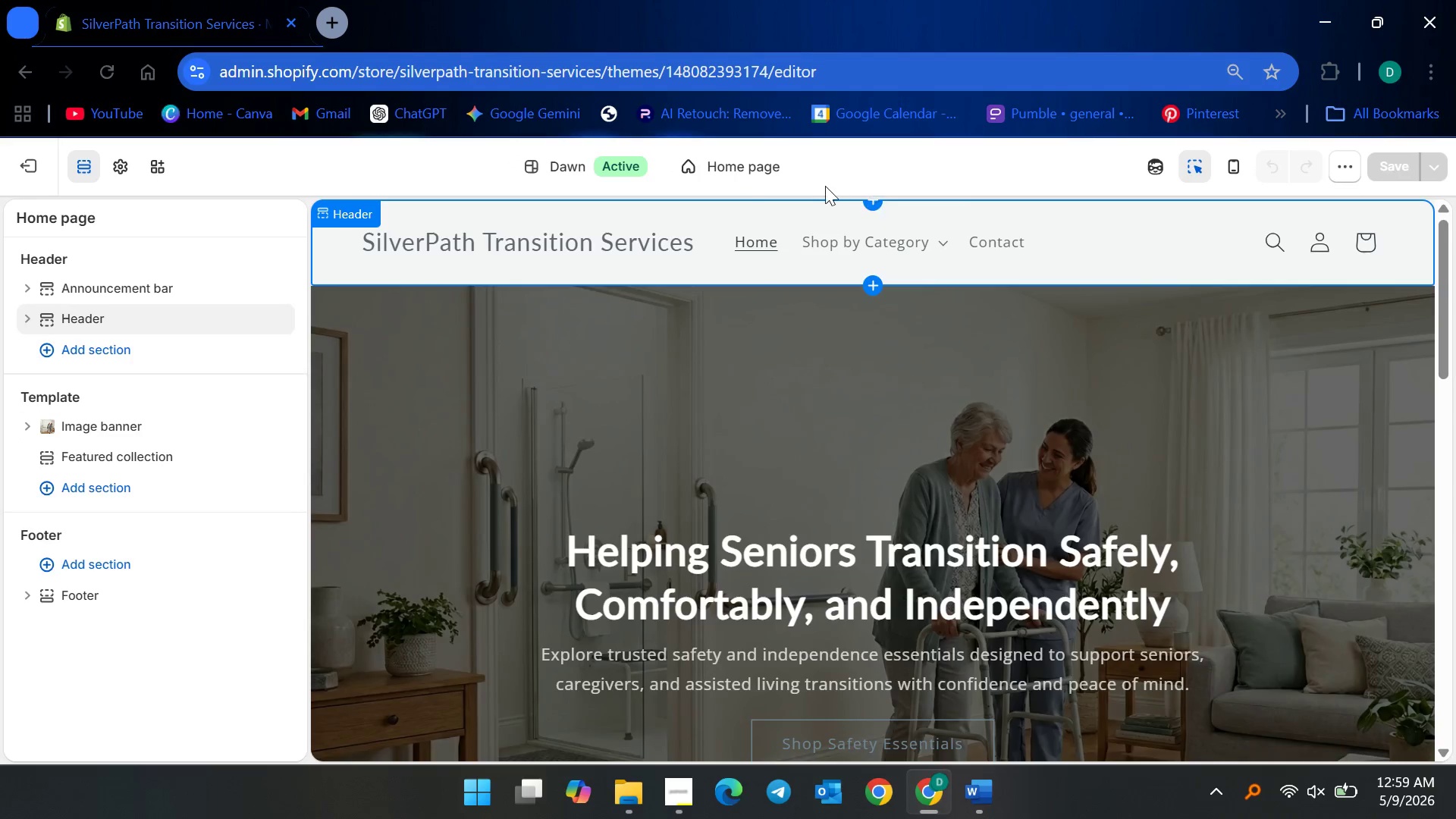 
wait(5.77)
 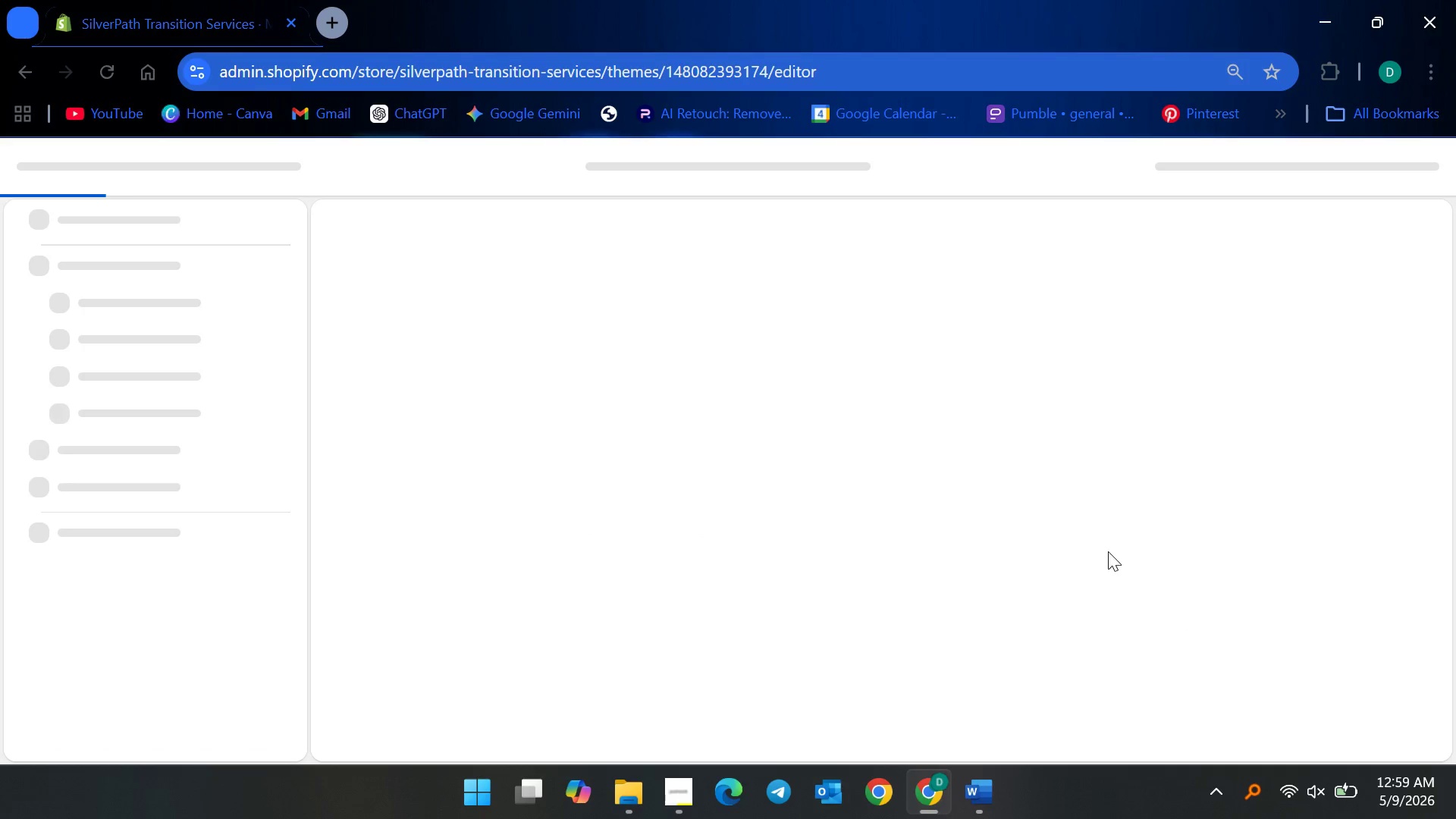 
left_click([766, 157])
 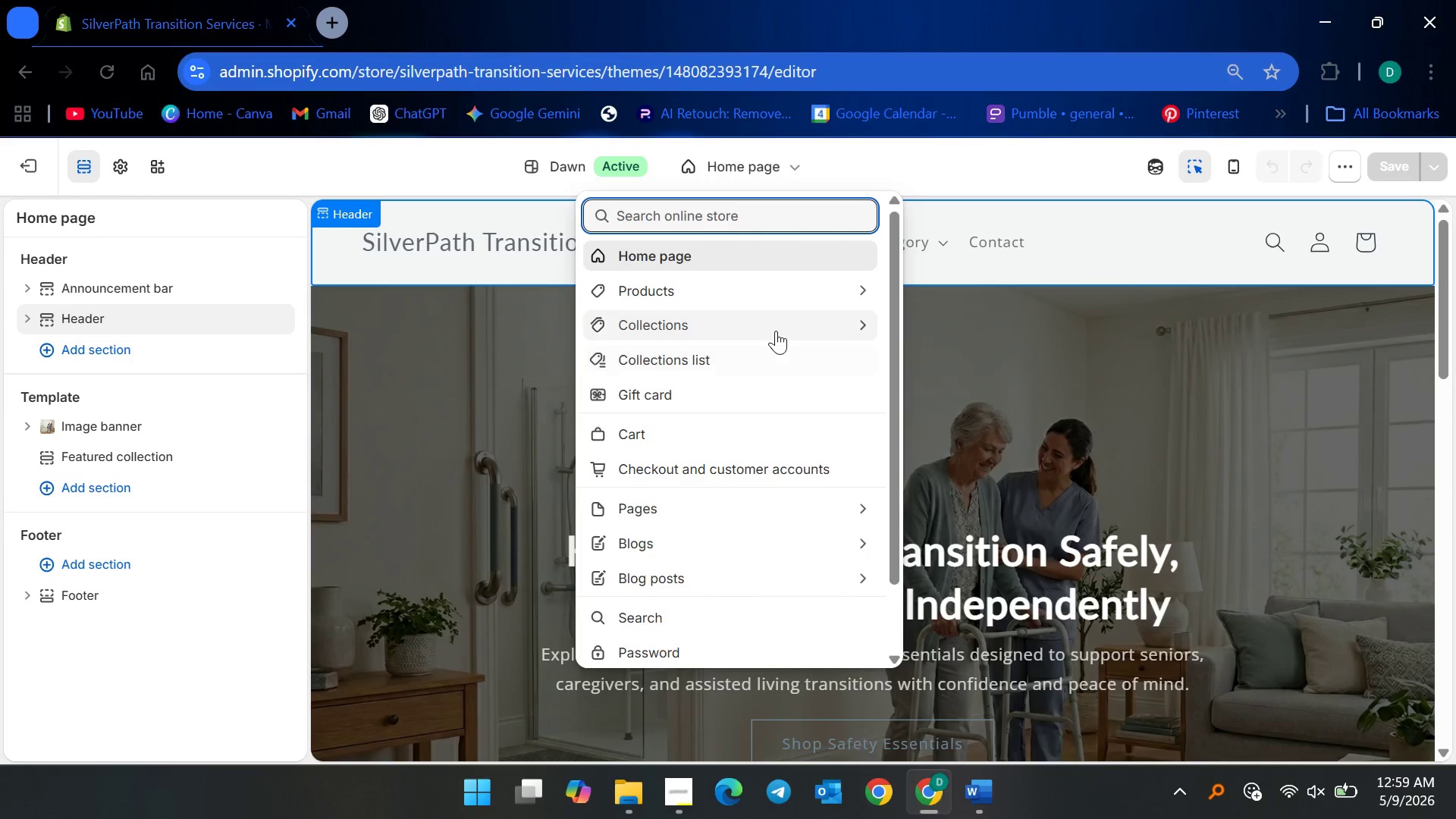 
left_click([775, 328])
 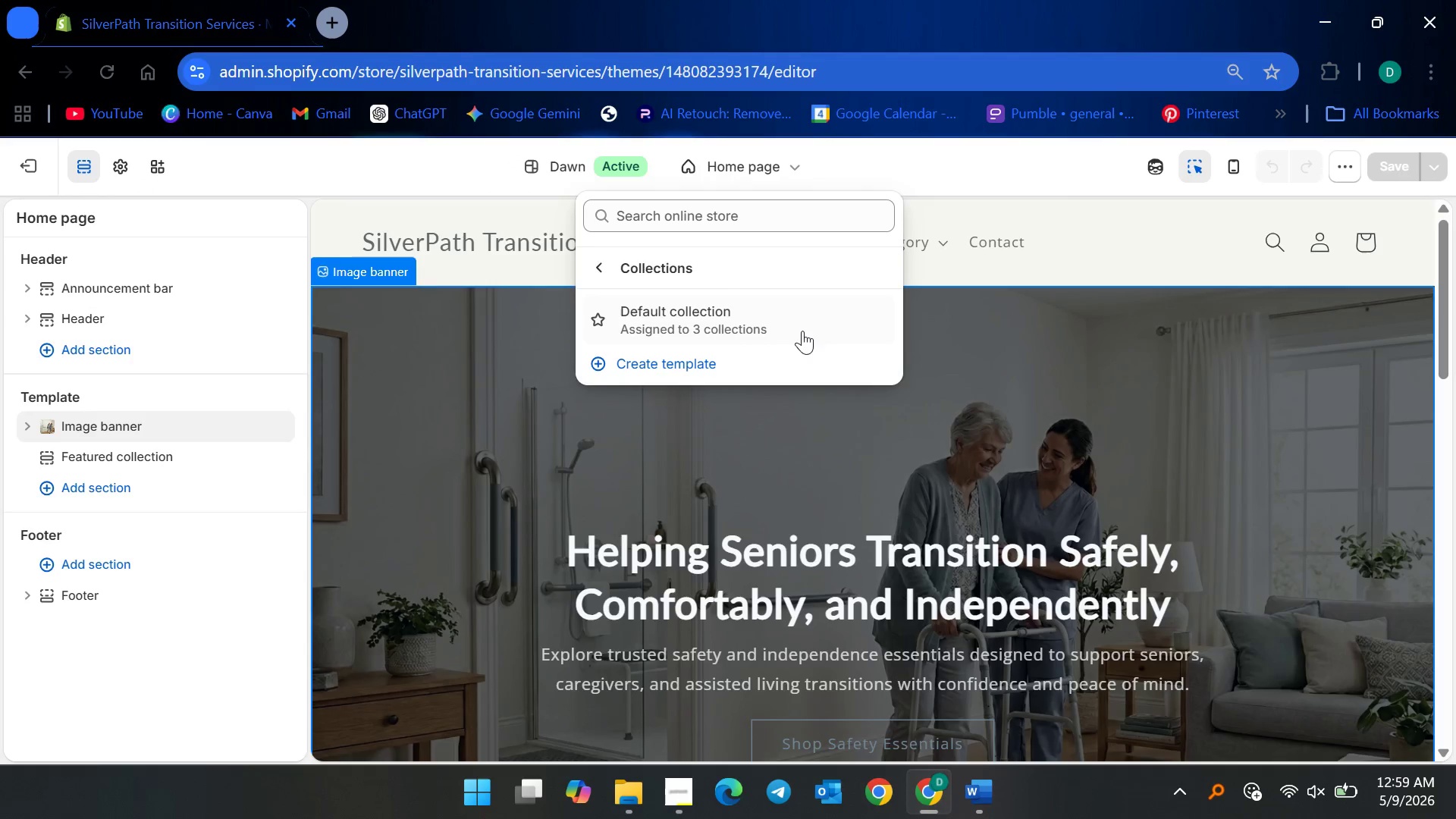 
left_click([759, 325])
 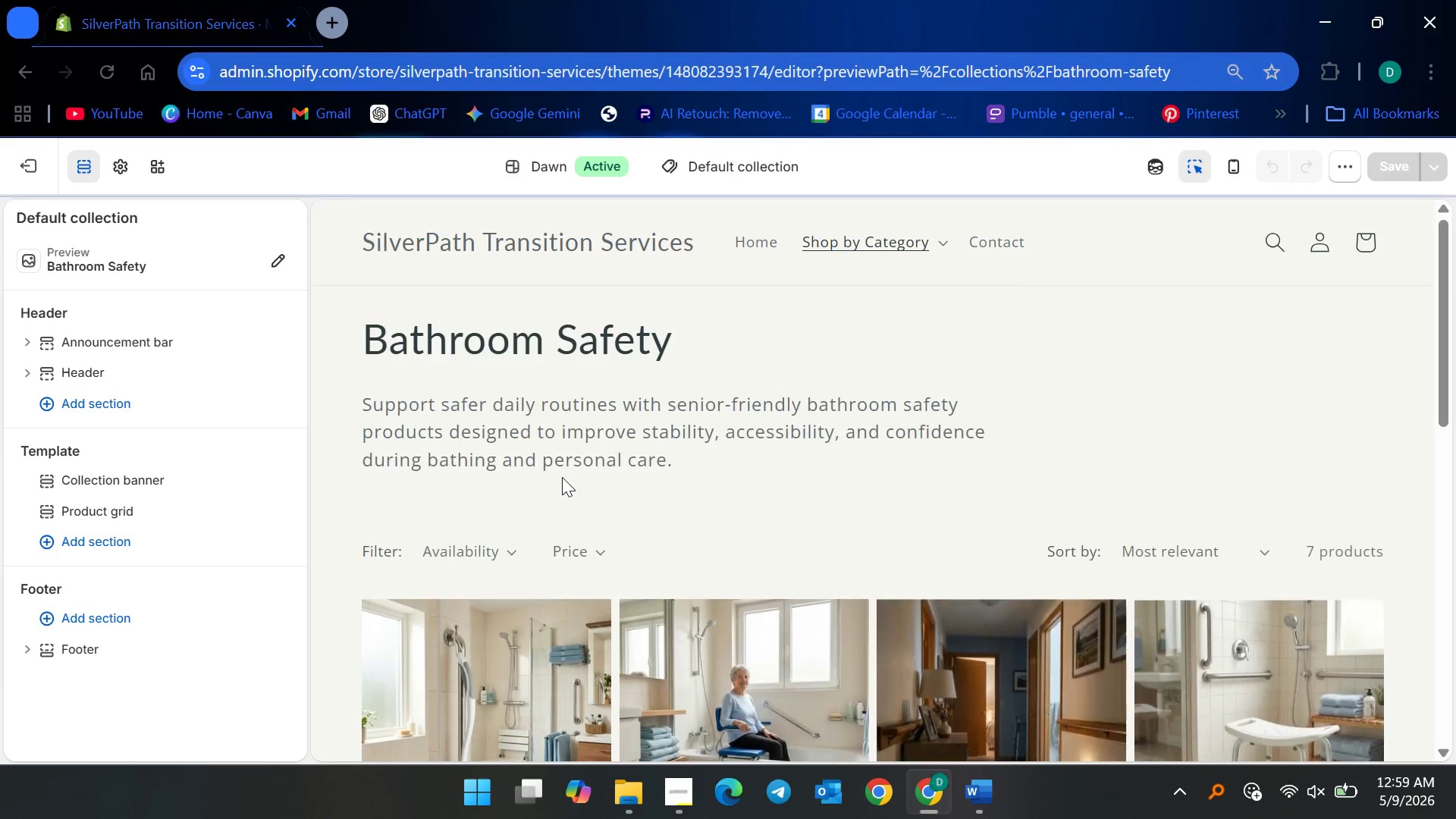 
scroll: coordinate [563, 474], scroll_direction: down, amount: 5.0
 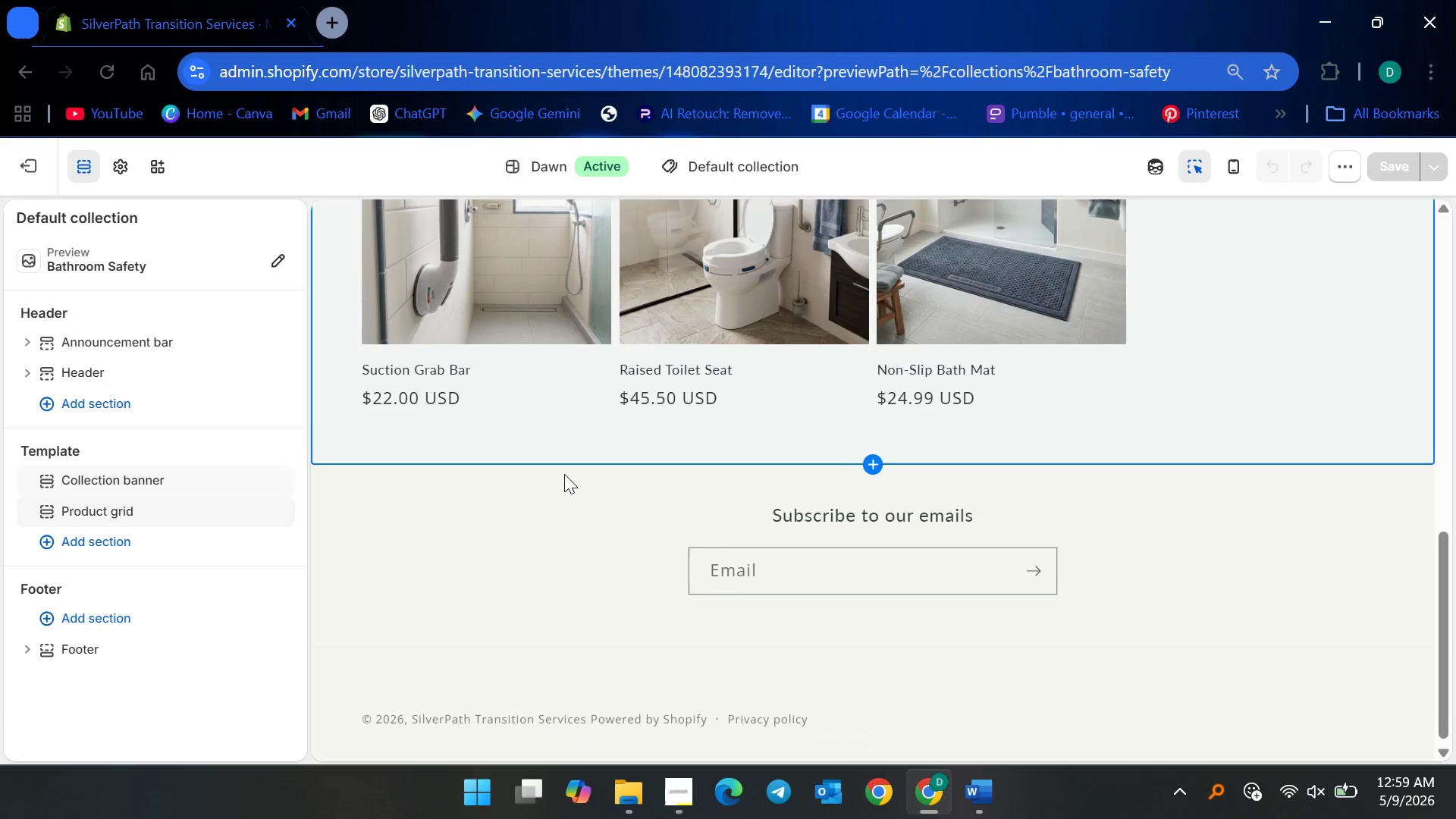 
scroll: coordinate [561, 479], scroll_direction: up, amount: 16.0
 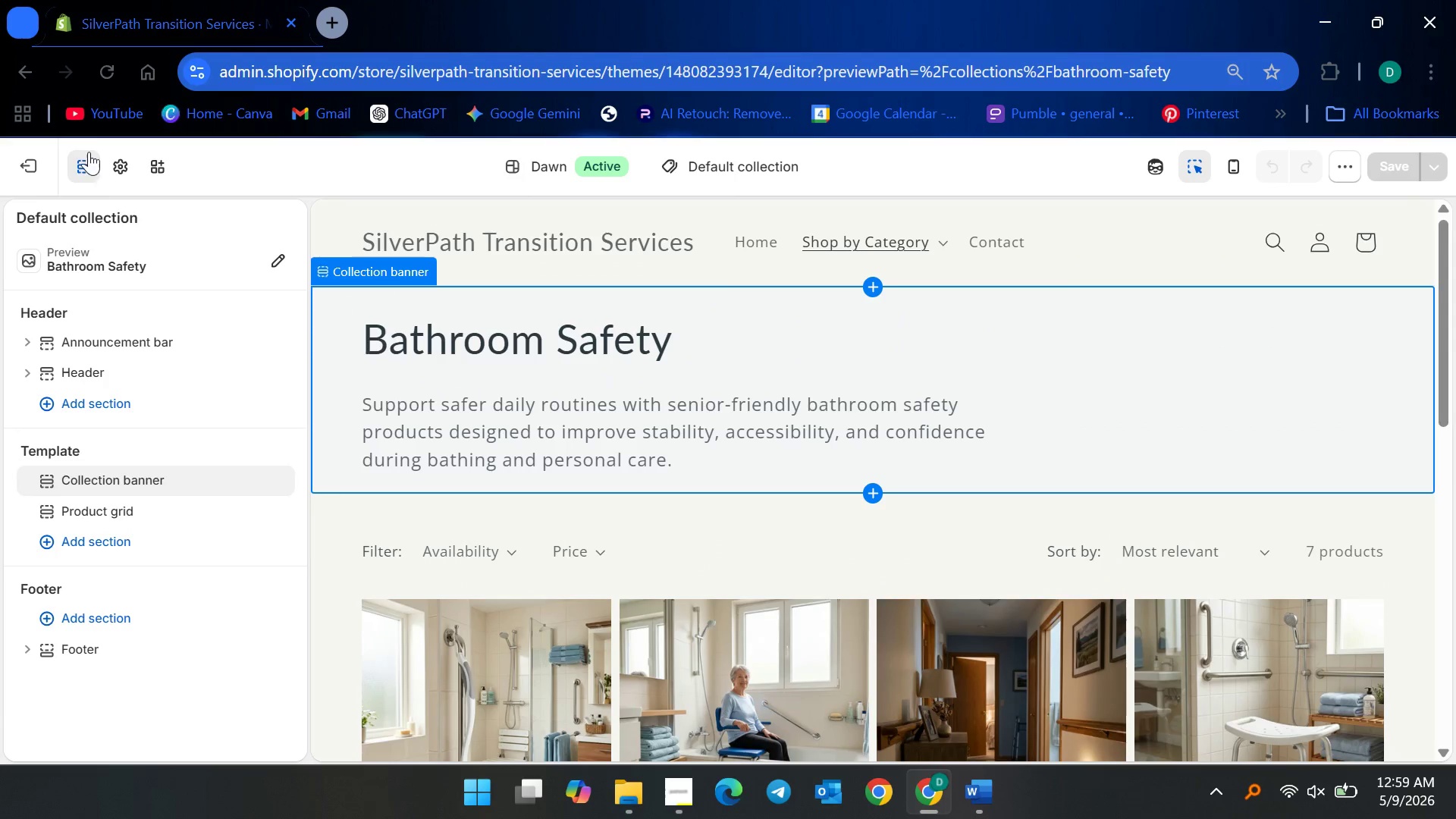 
left_click([39, 152])